 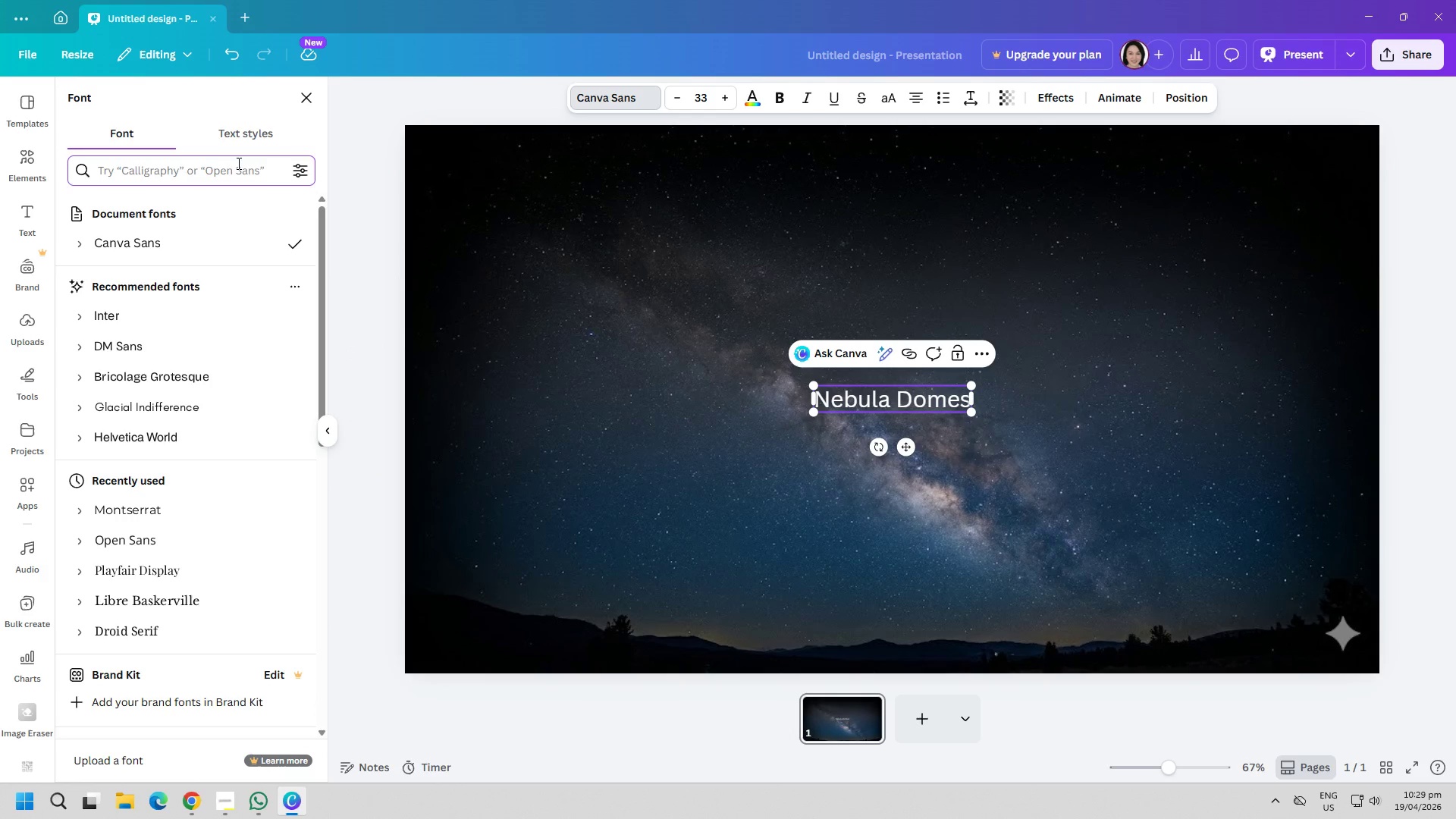 
type(play fair display)
 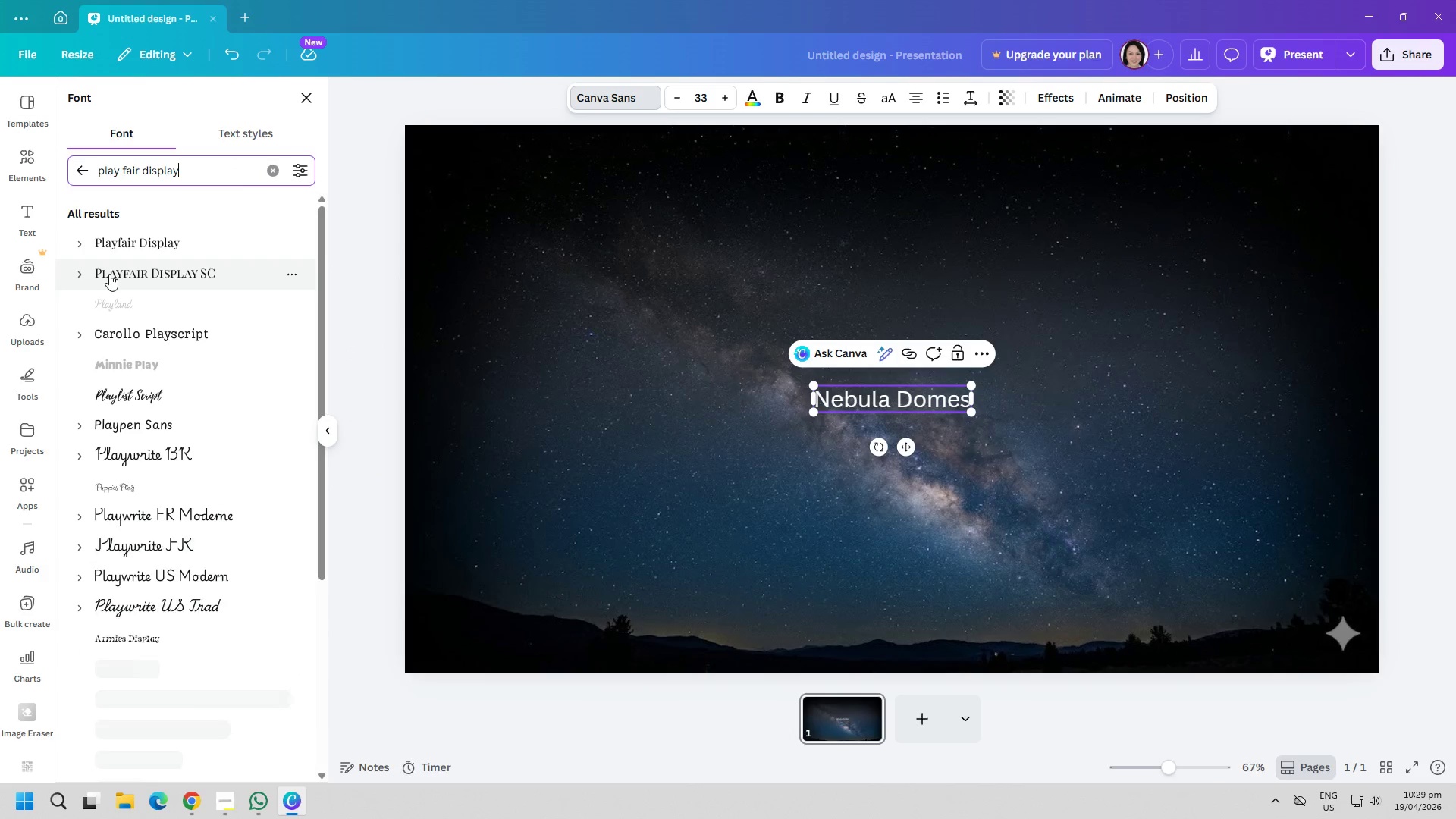 
left_click([133, 249])
 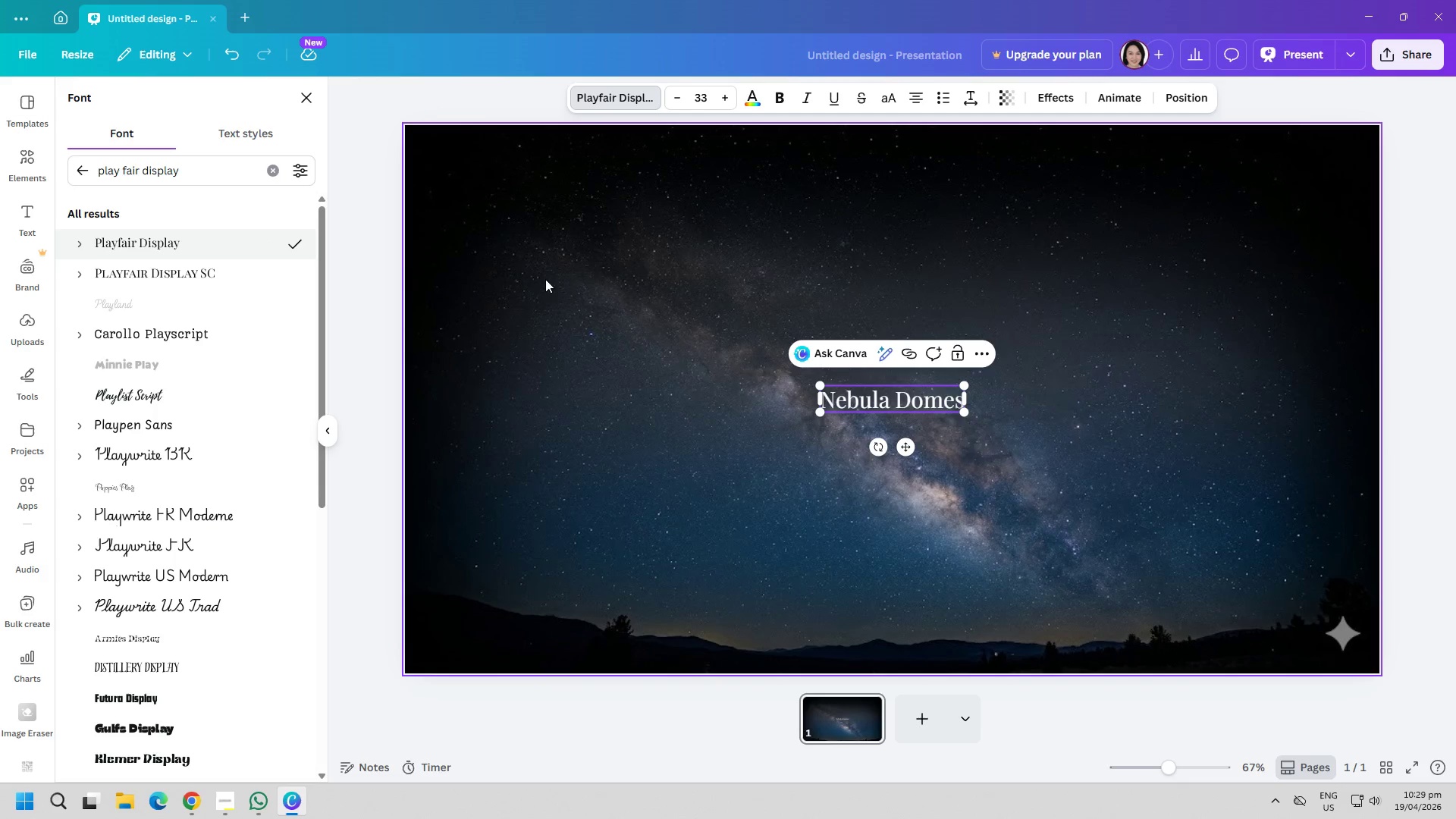 
left_click([714, 340])
 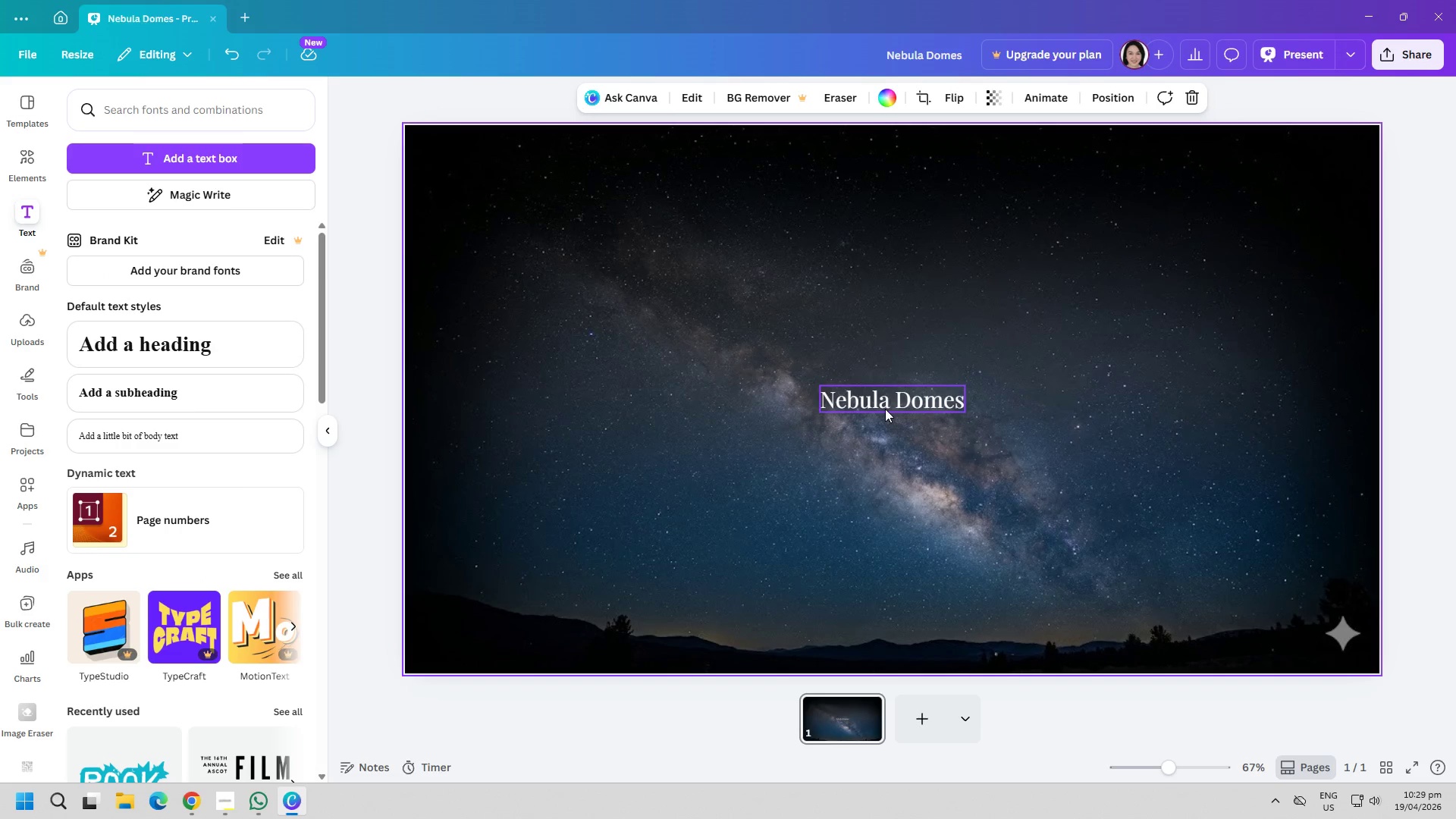 
left_click_drag(start_coordinate=[884, 406], to_coordinate=[550, 321])
 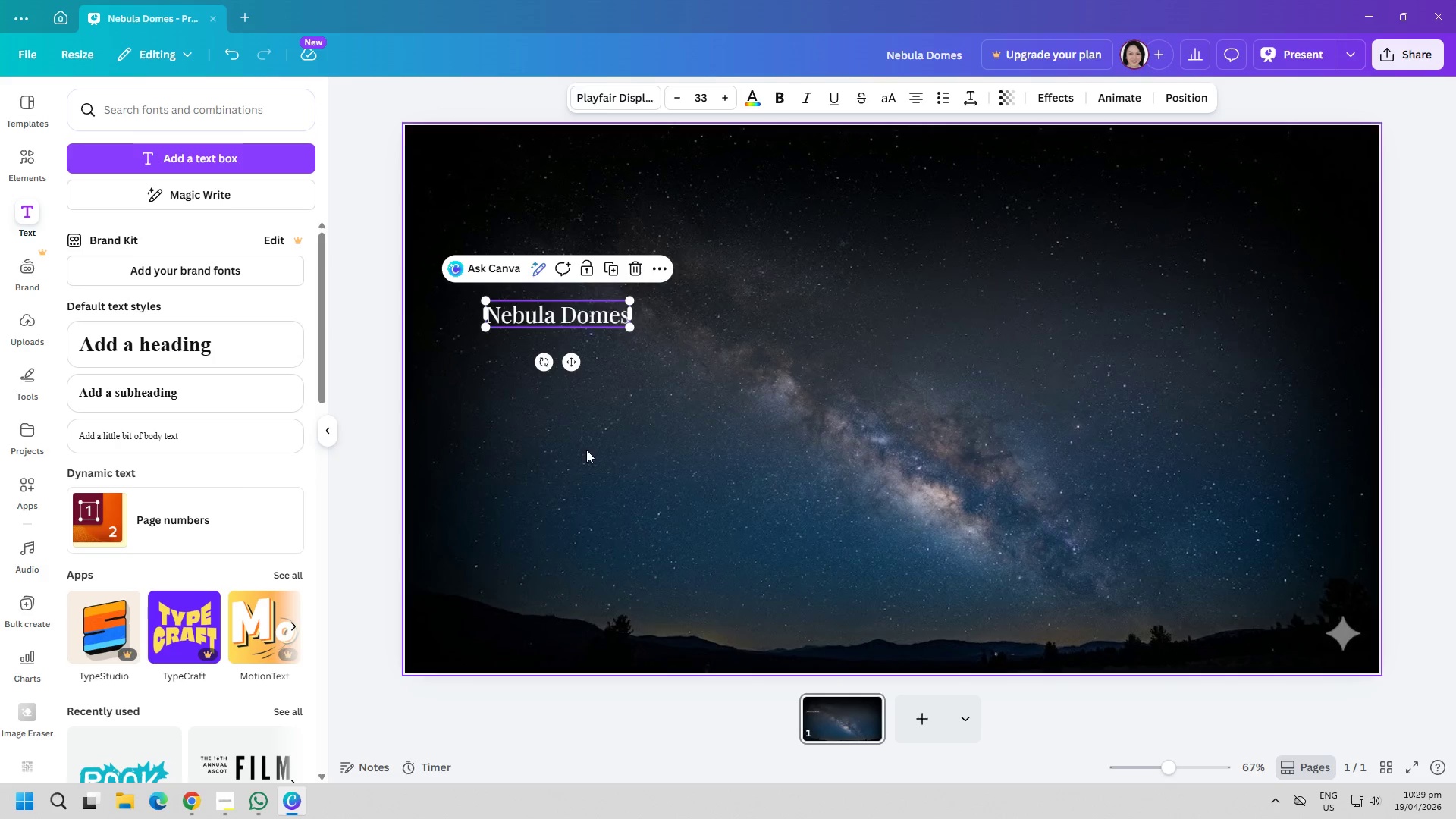 
left_click([590, 457])
 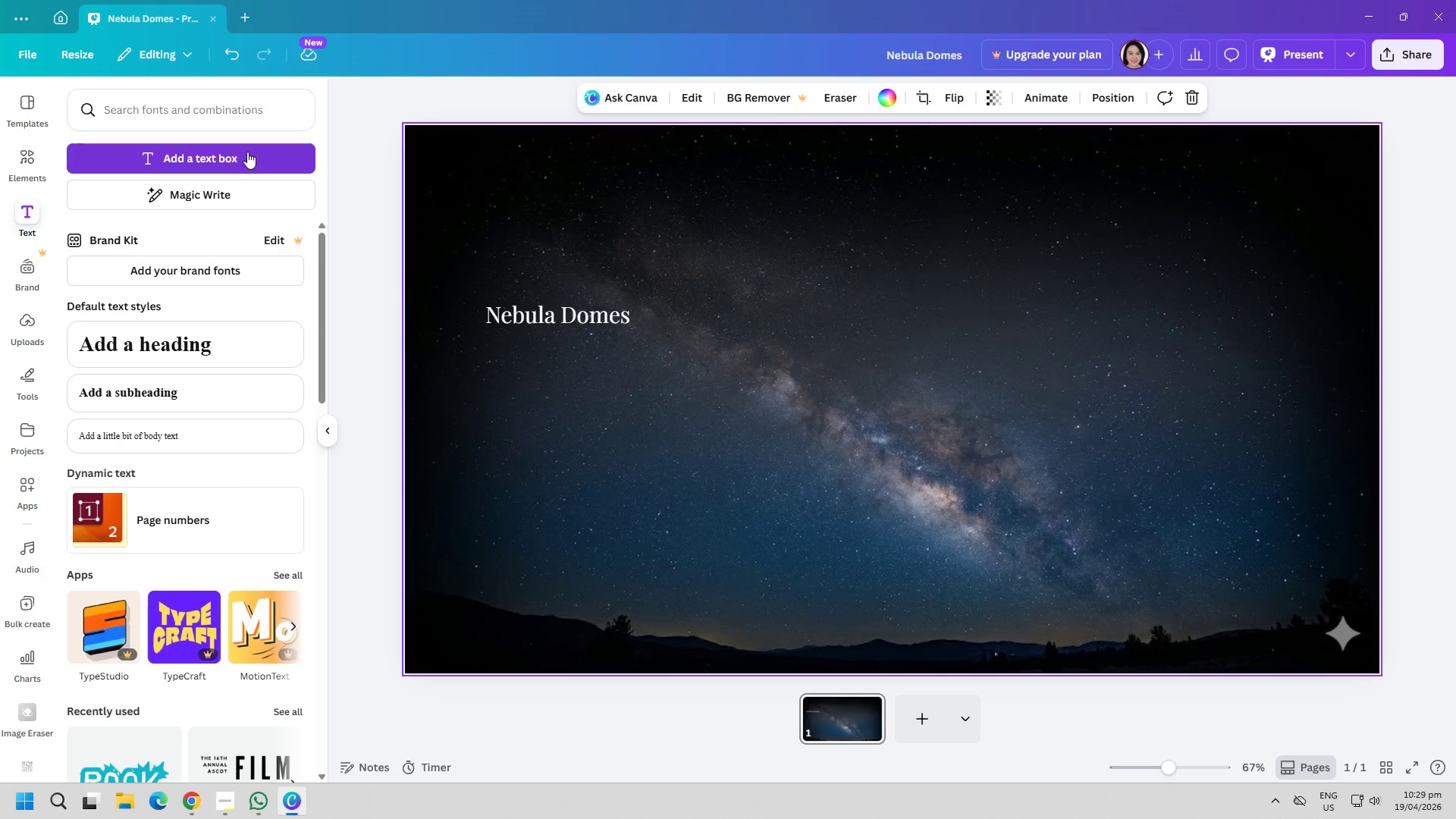 
left_click([244, 155])
 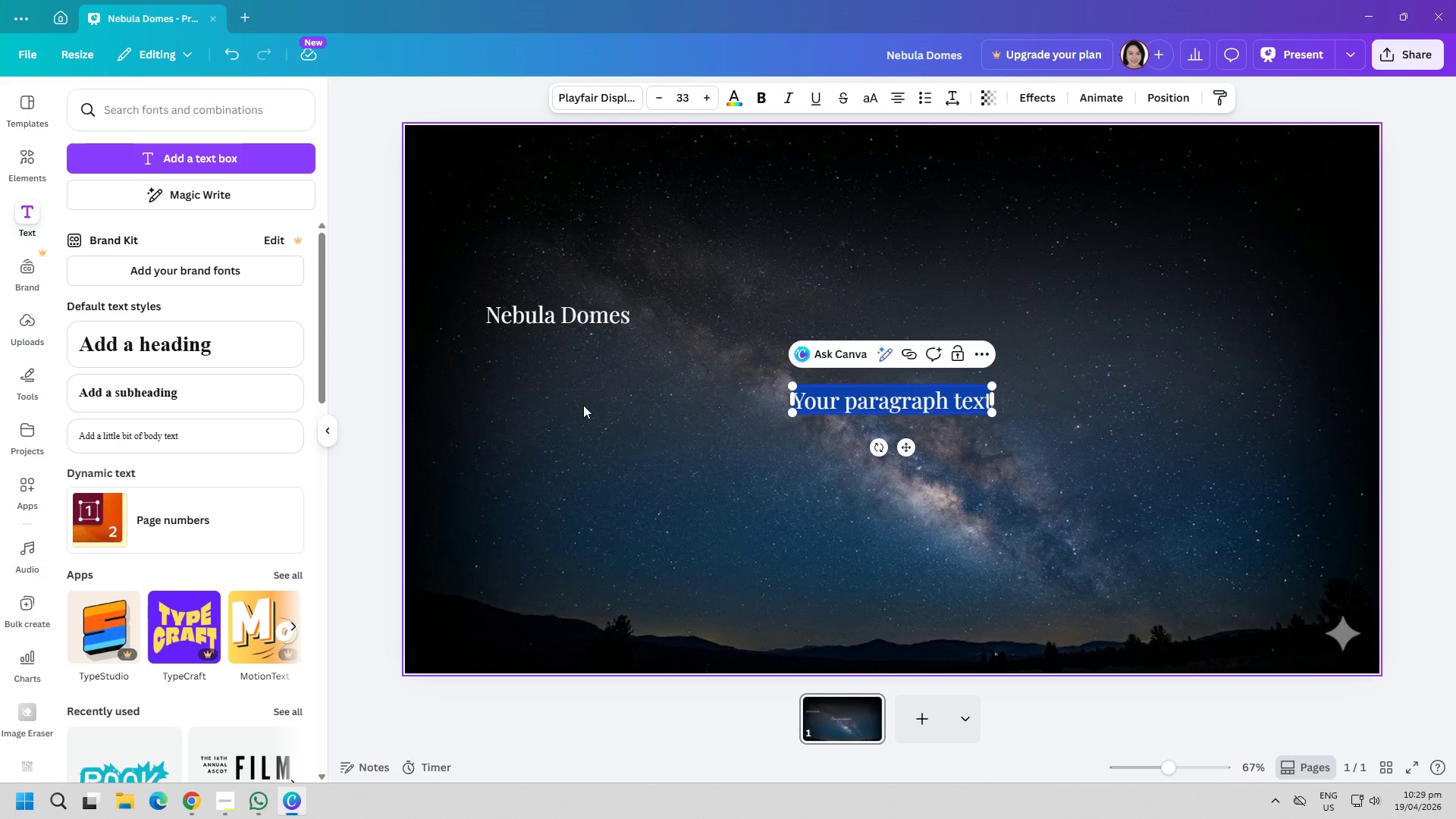 
type("Luxury Astrotourism Retreat ")
key(Backspace)
key(Backspace)
type(")
 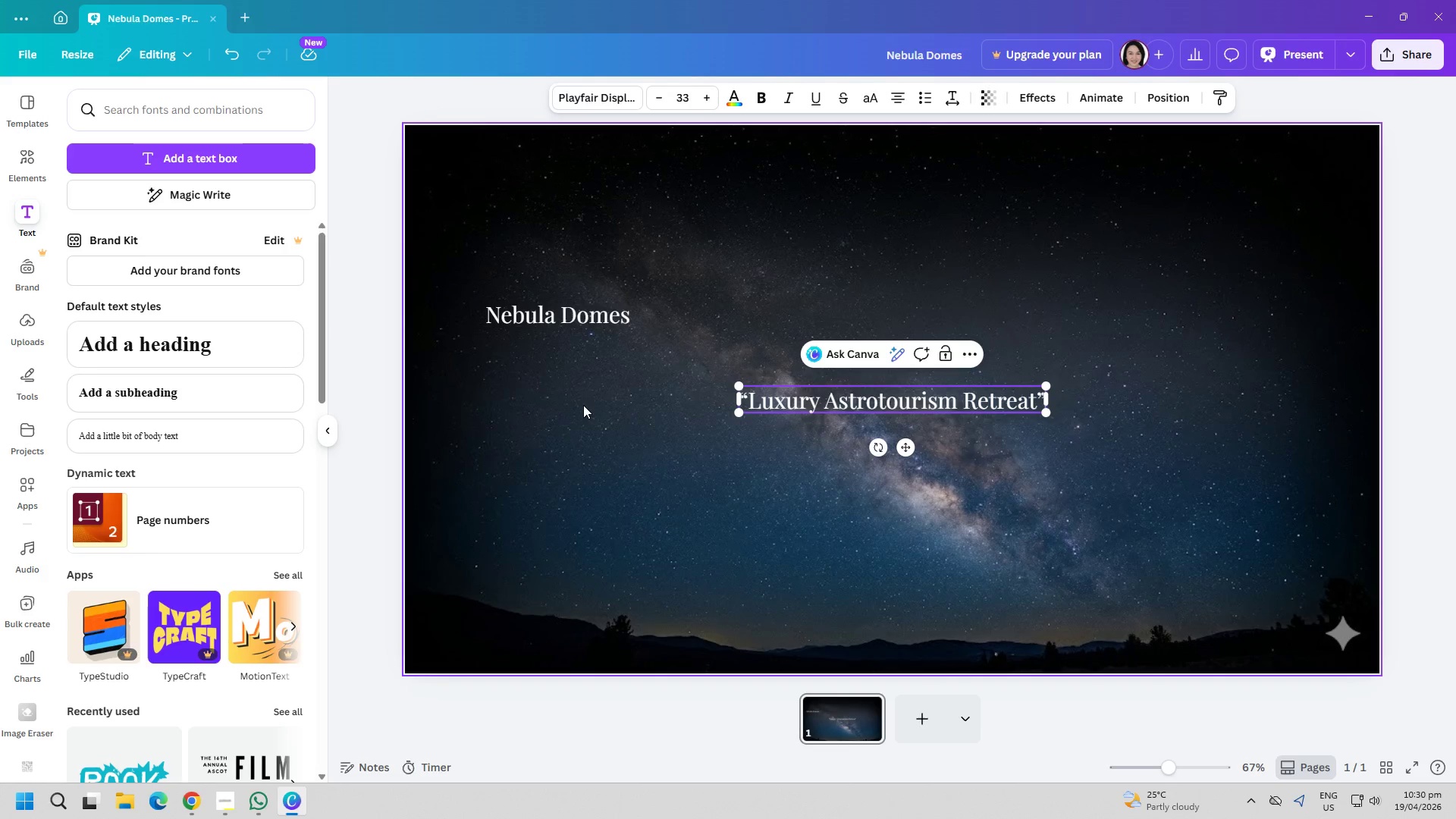 
key(Control+A)
 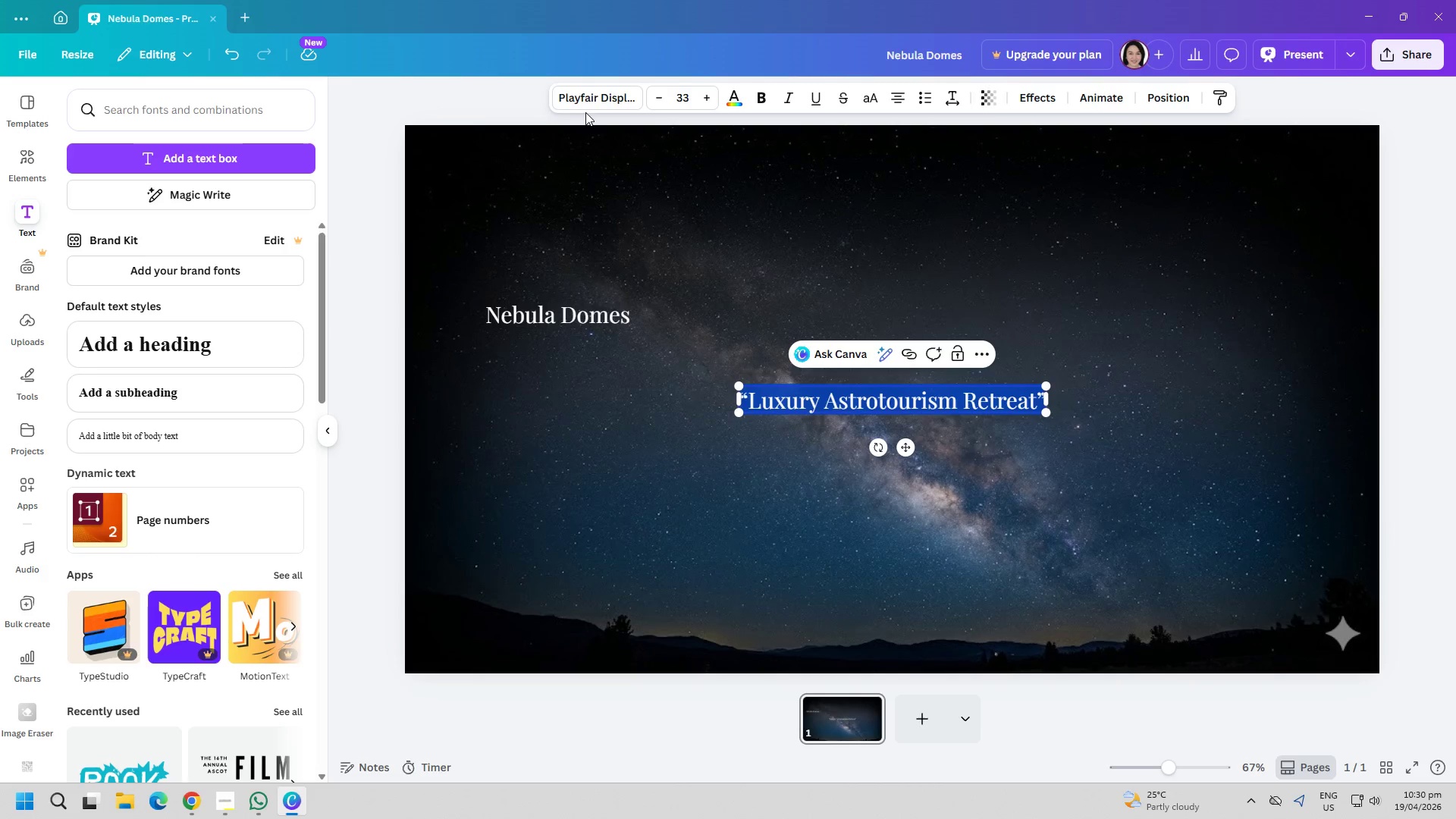 
left_click([586, 92])
 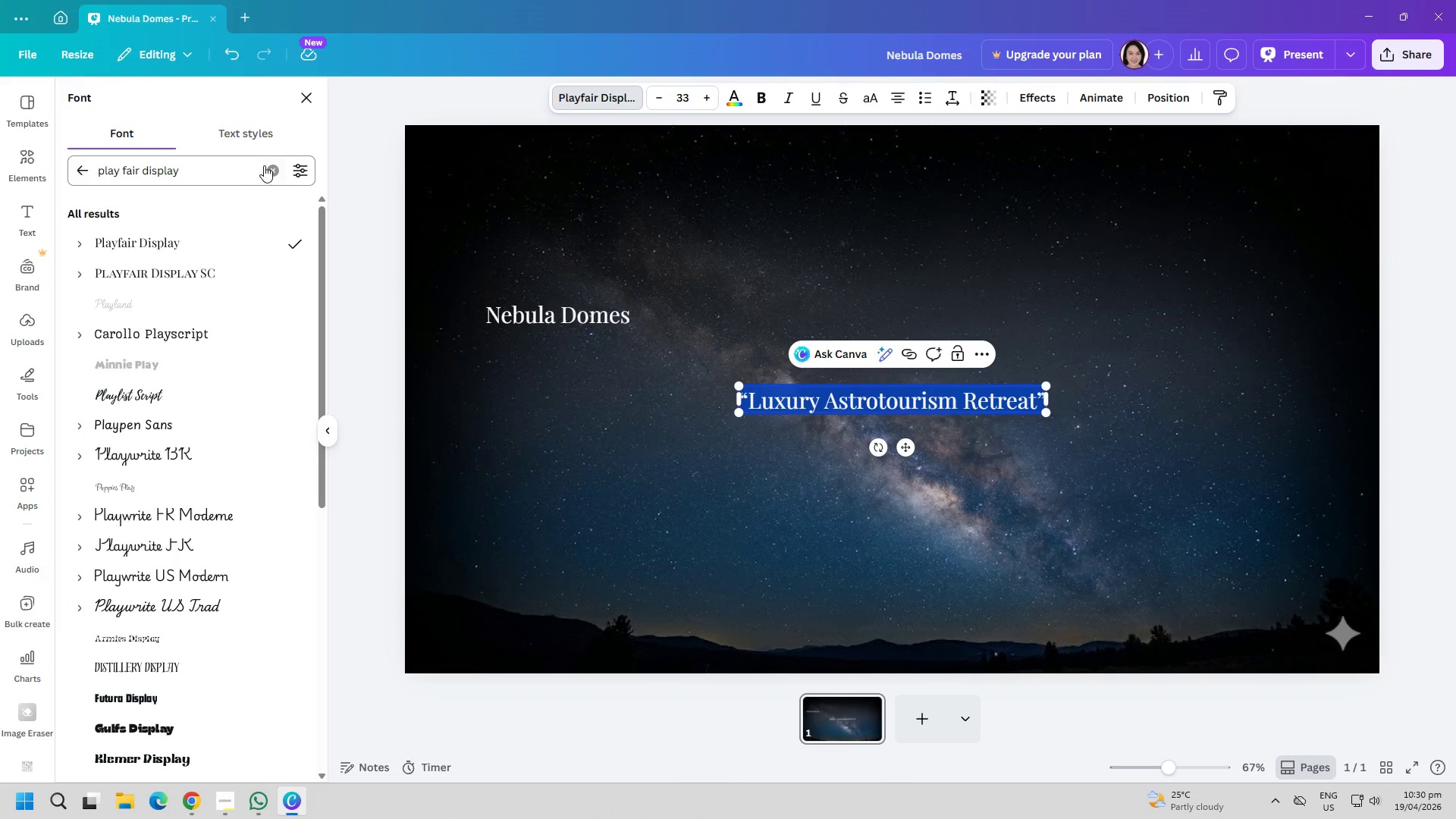 
double_click([234, 175])
 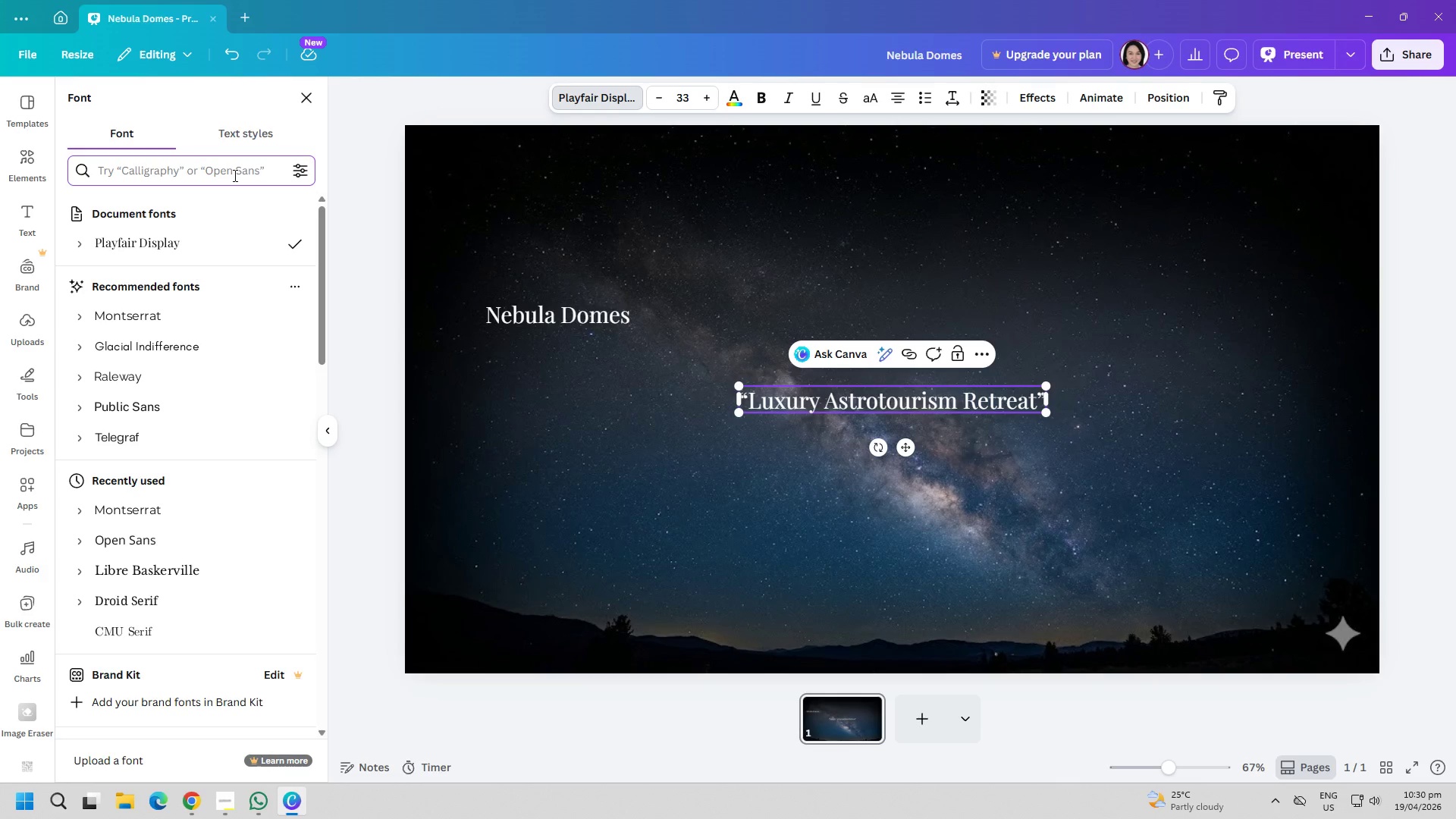 
type(lat)
key(Backspace)
key(Backspace)
key(Backspace)
key(Backspace)
type(montserrat)
 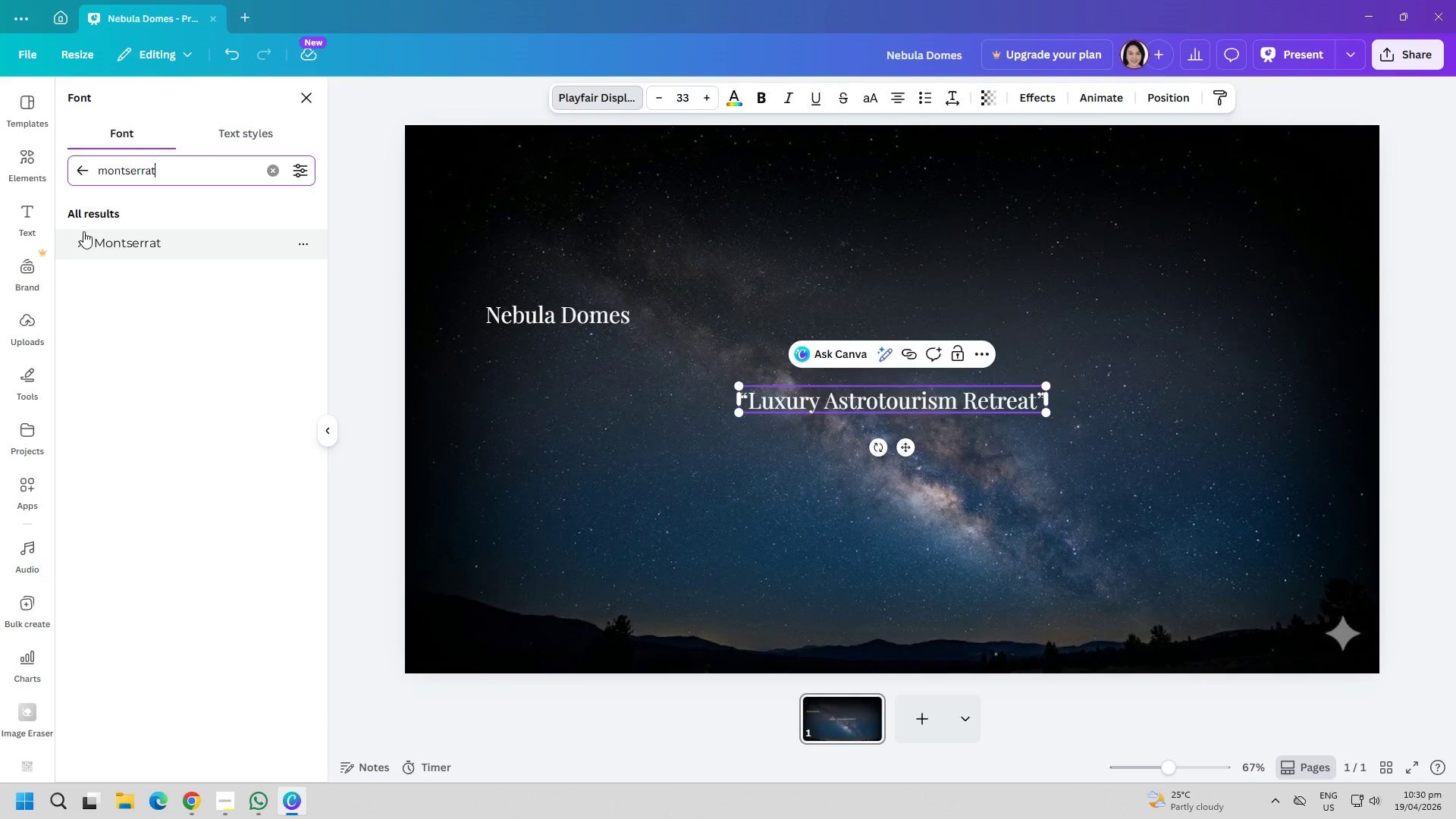 
left_click([105, 250])
 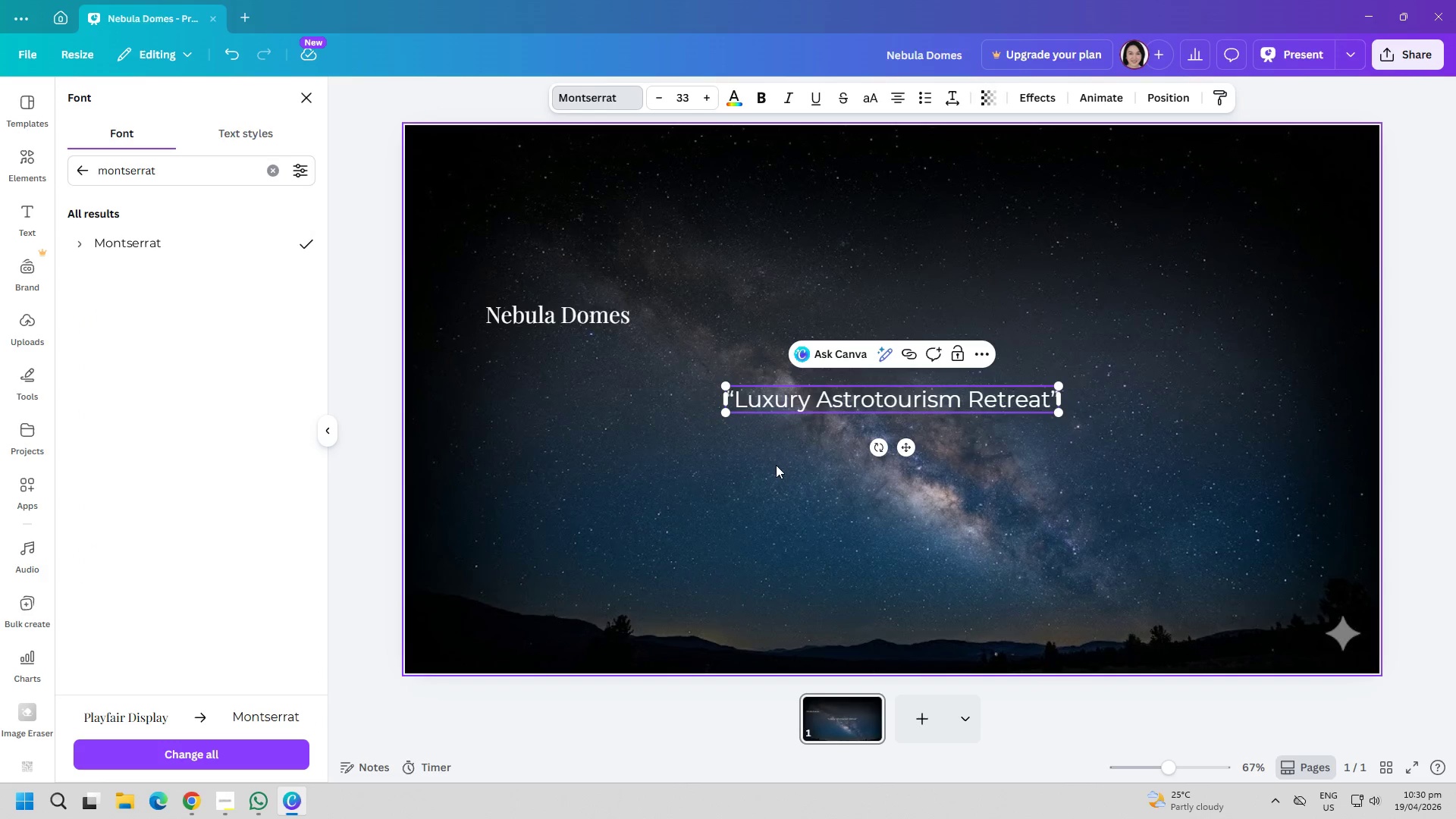 
left_click([775, 465])
 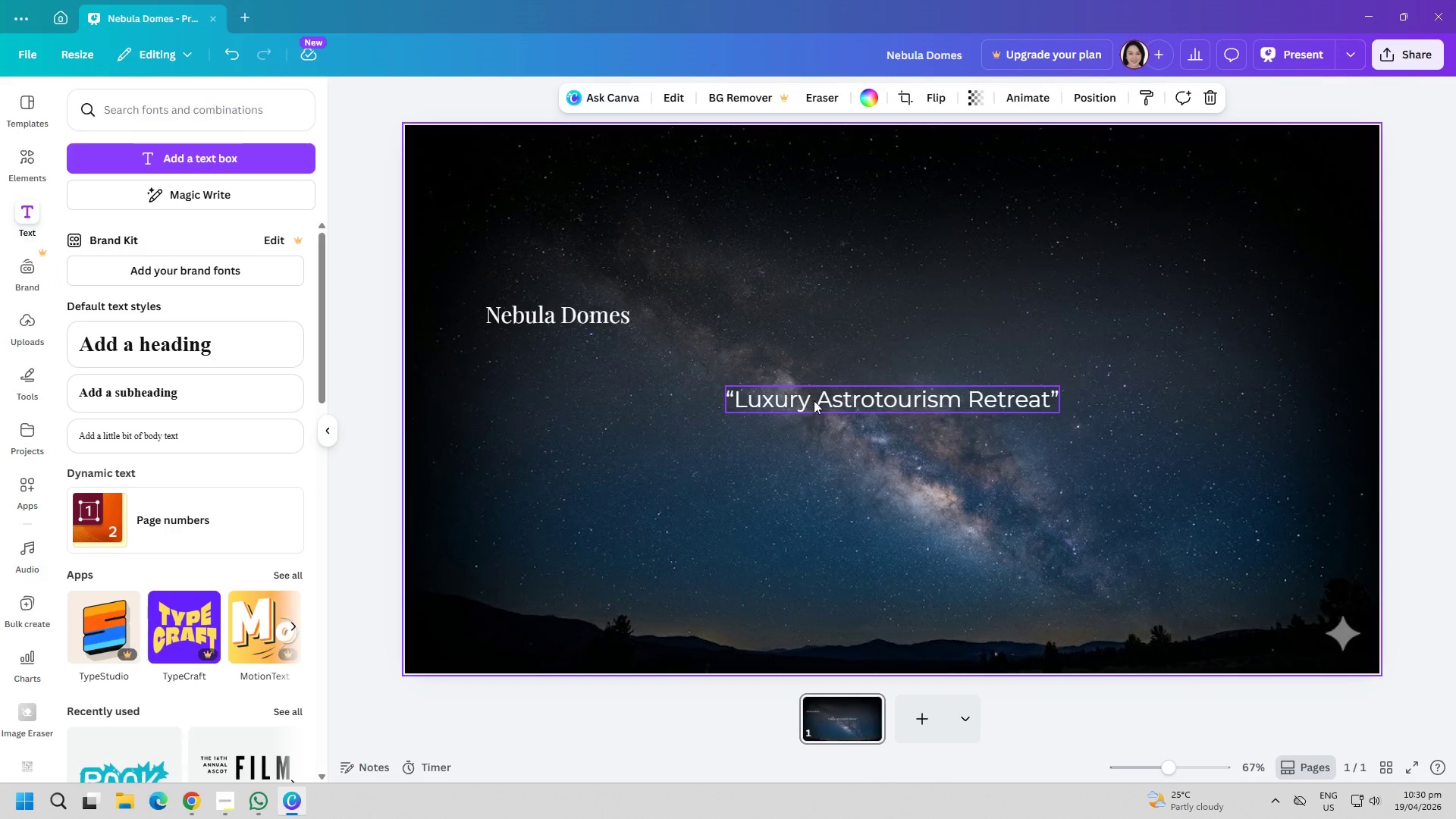 
left_click_drag(start_coordinate=[814, 400], to_coordinate=[584, 373])
 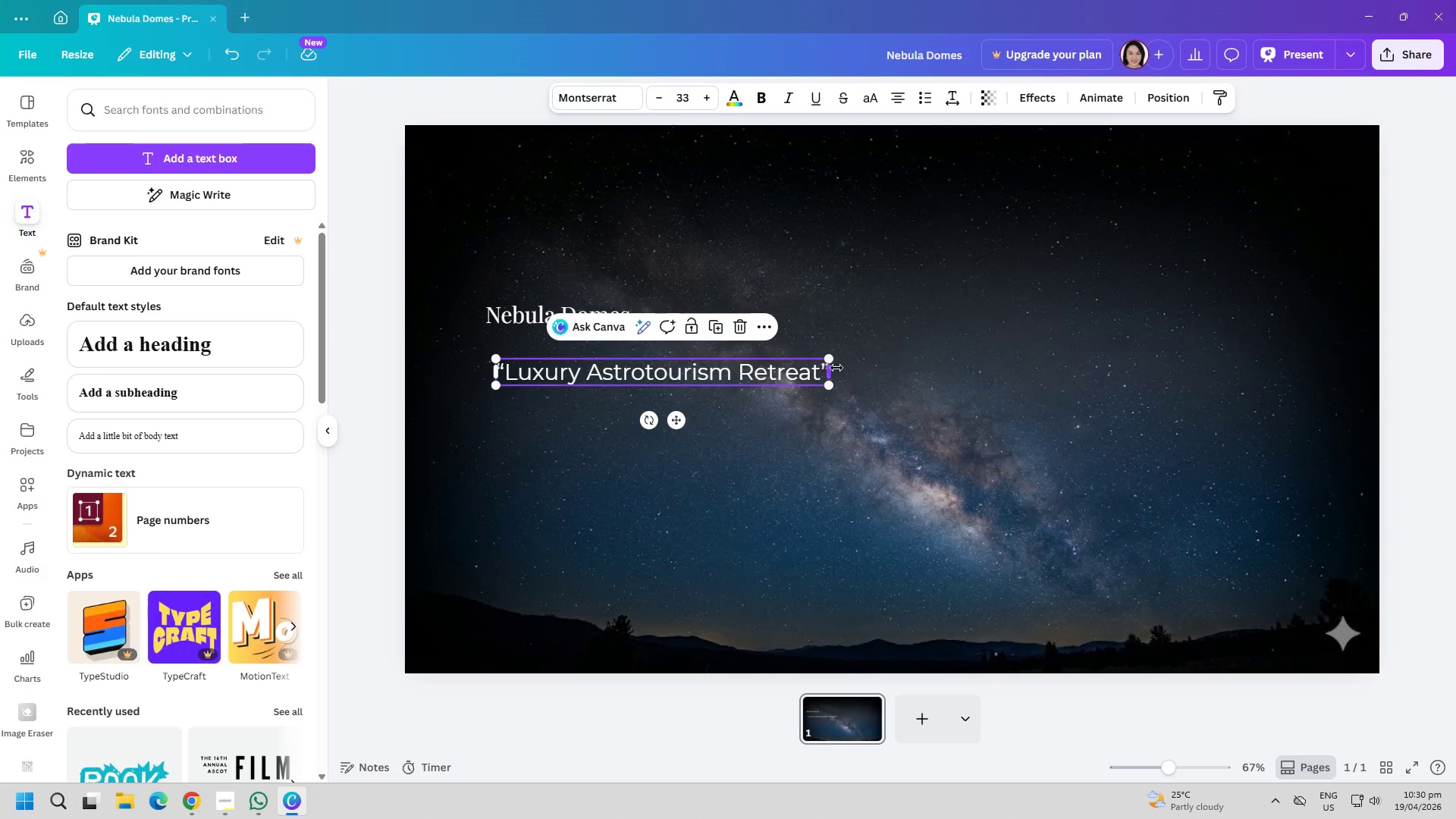 
left_click([878, 322])
 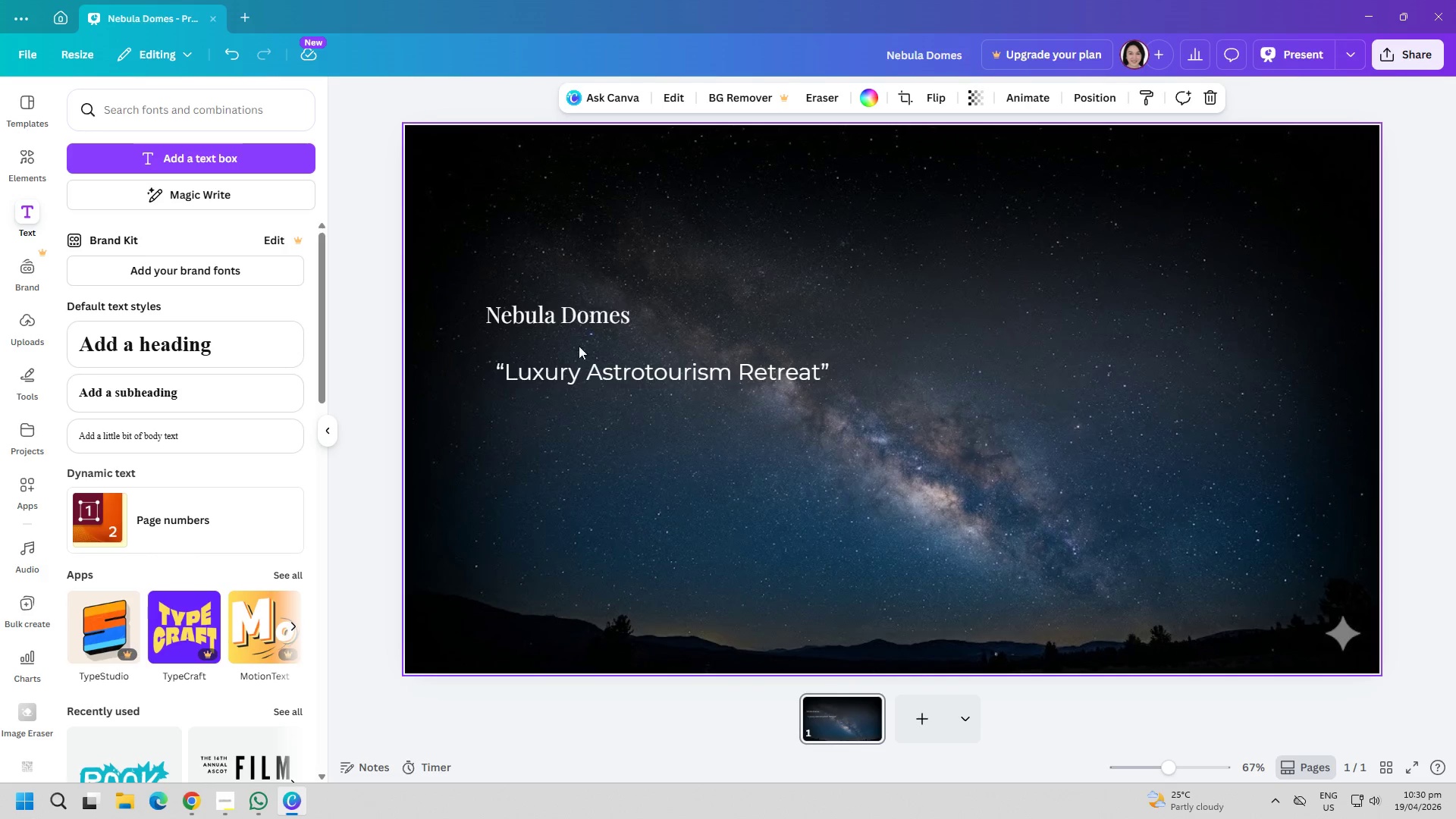 
left_click_drag(start_coordinate=[564, 312], to_coordinate=[578, 312])
 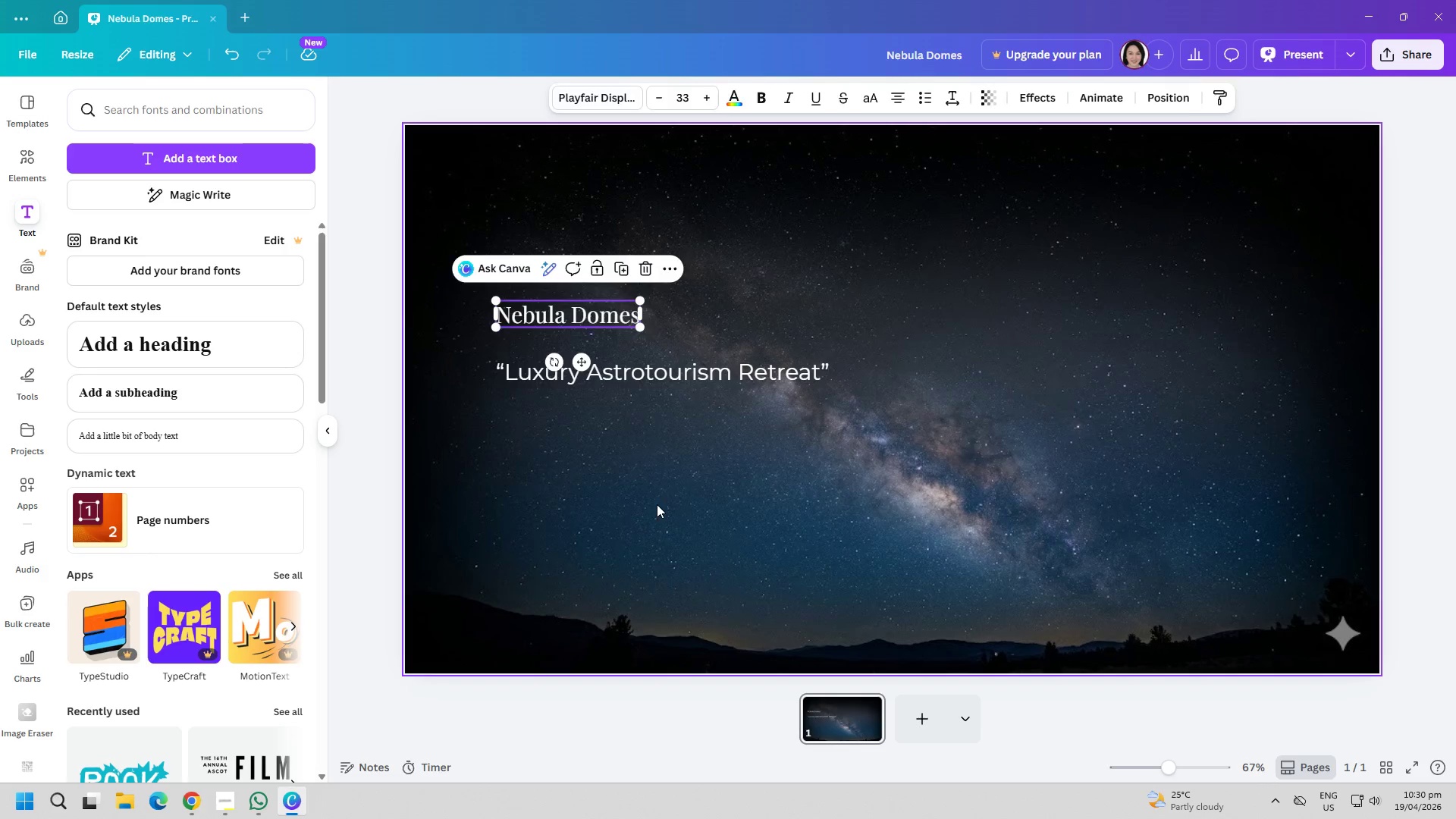 
left_click([657, 504])
 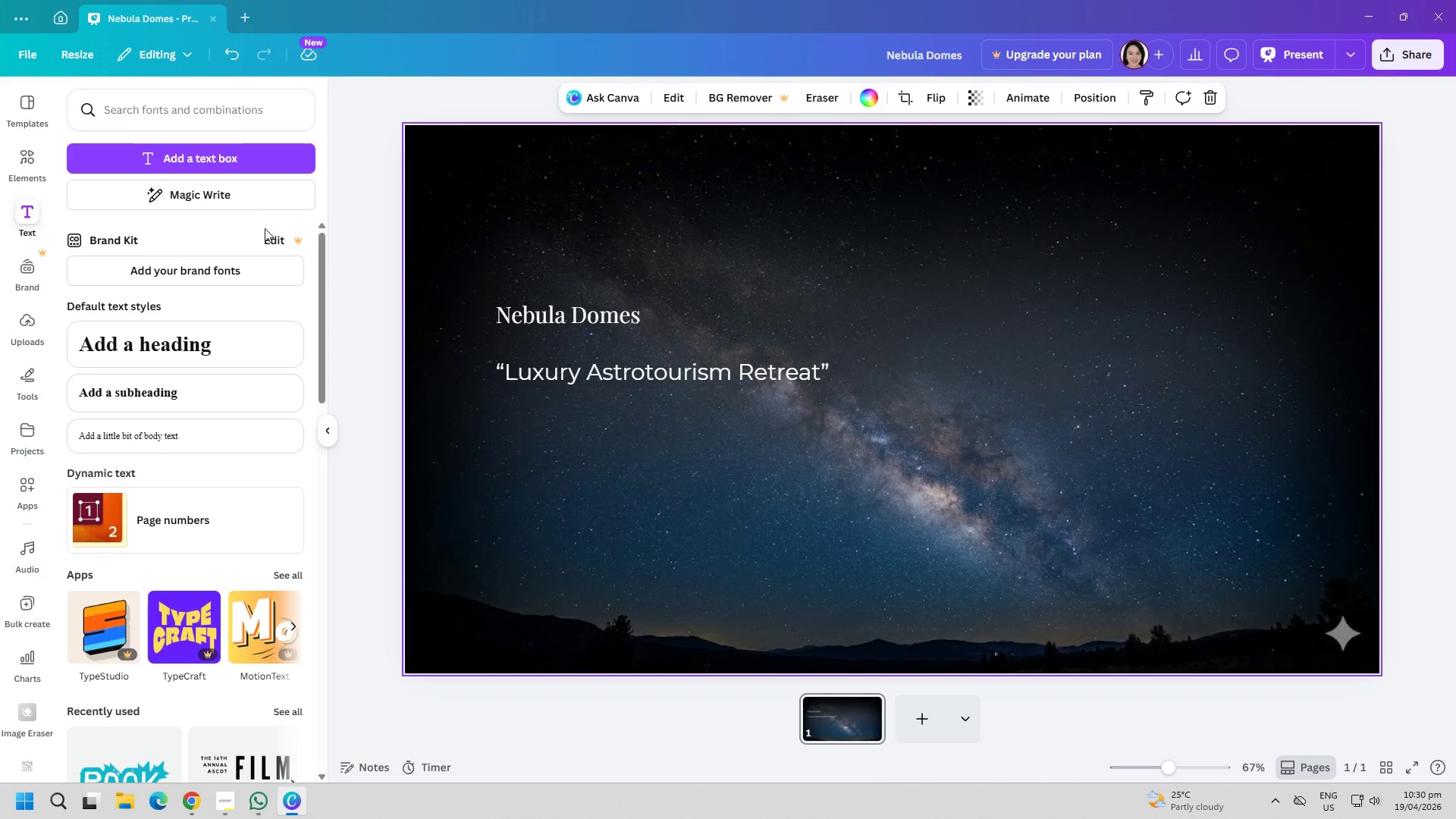 
left_click([237, 162])
 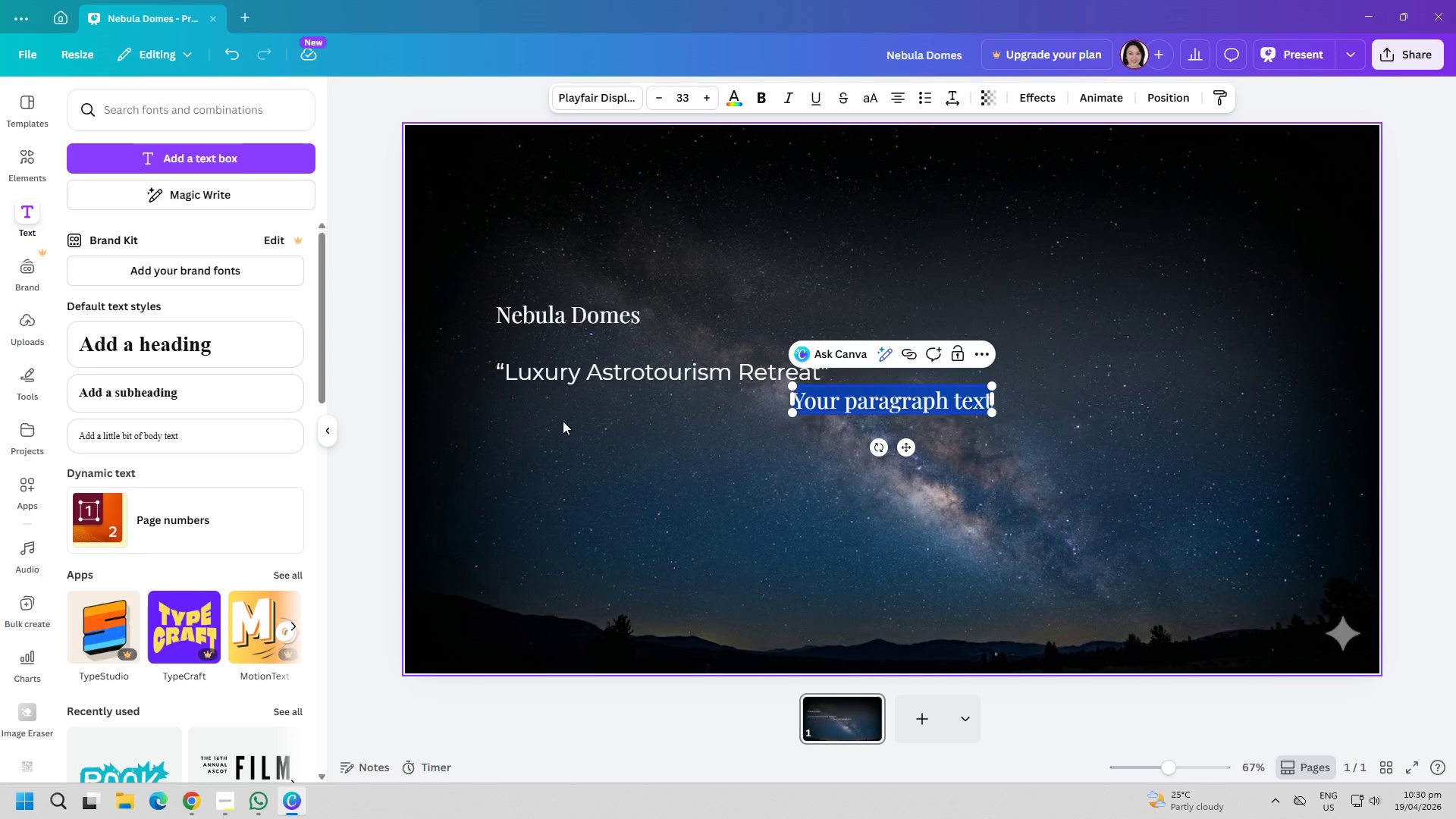 
type(Where the night c)
key(Backspace)
type(becomes the experience)
 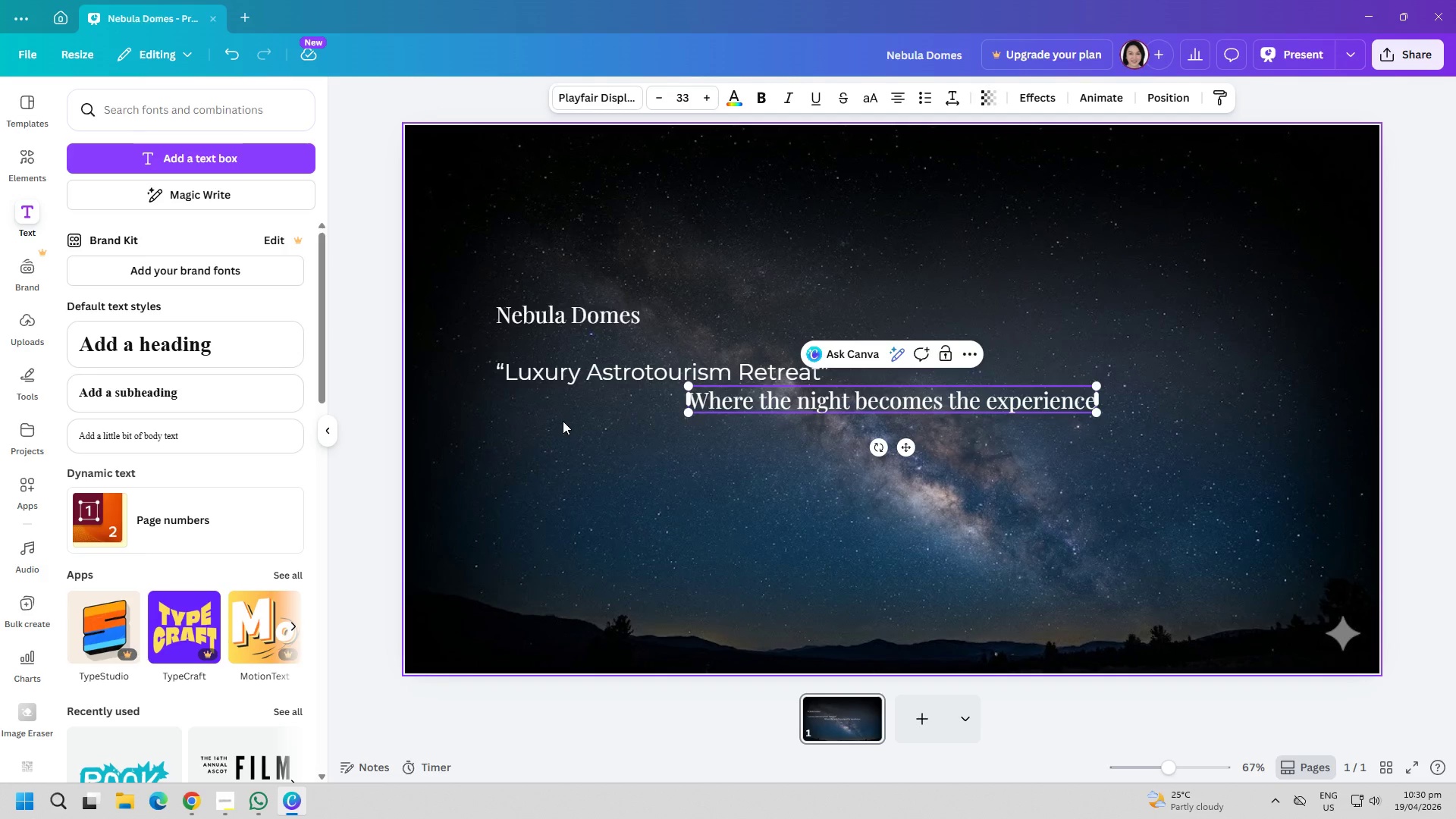 
wait(7.45)
 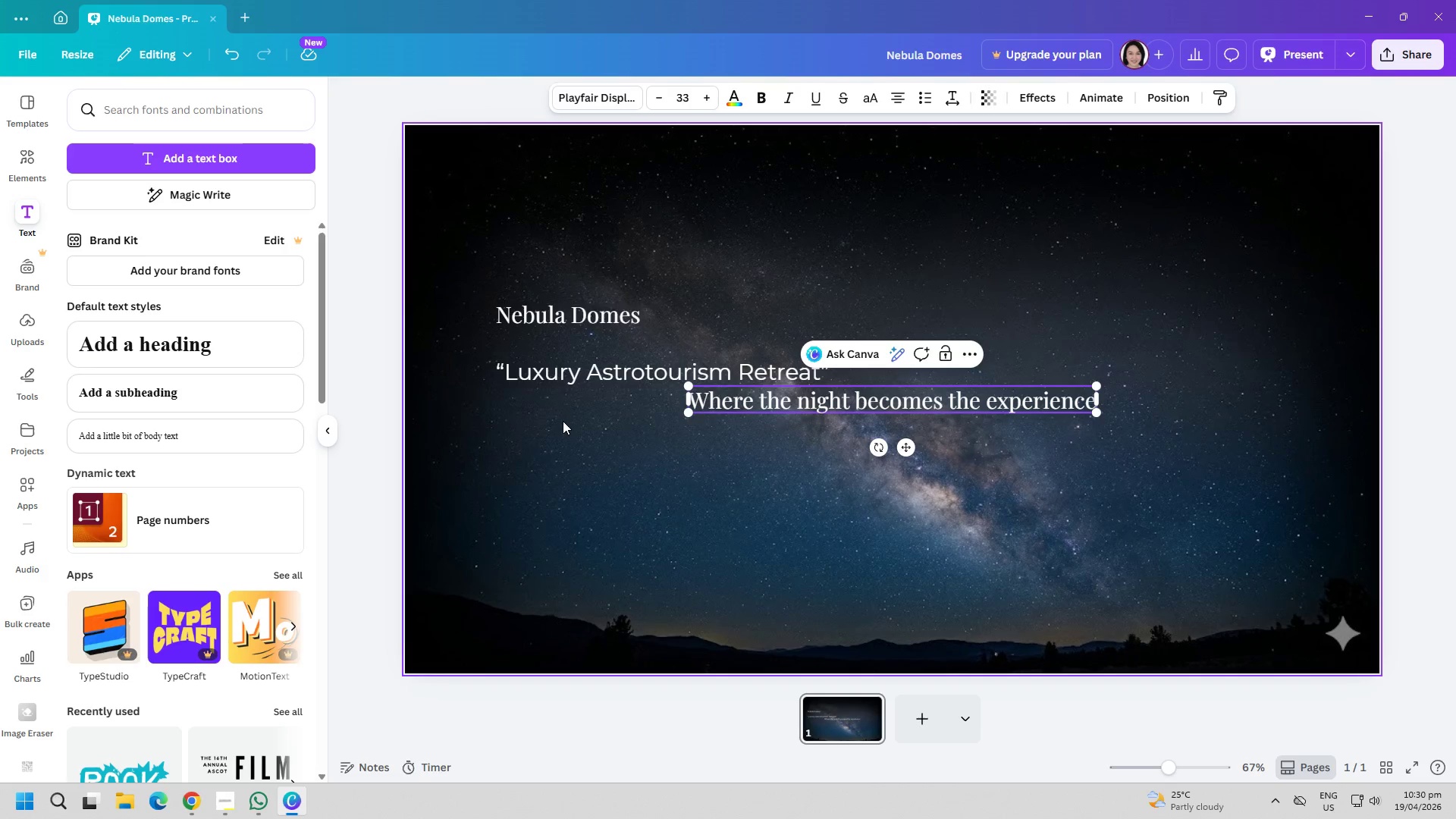 
left_click_drag(start_coordinate=[667, 370], to_coordinate=[661, 362])
 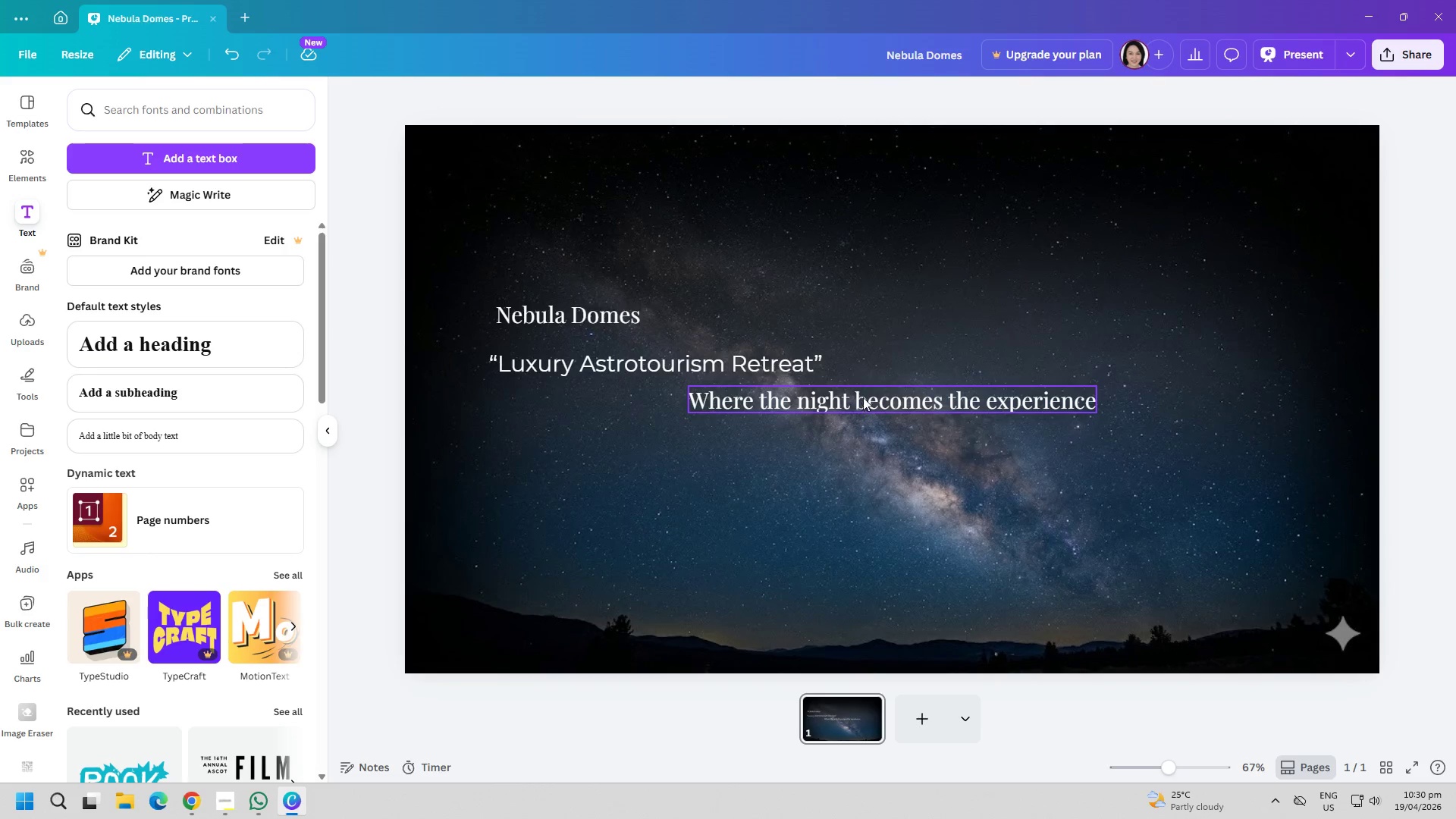 
left_click_drag(start_coordinate=[877, 398], to_coordinate=[899, 403])
 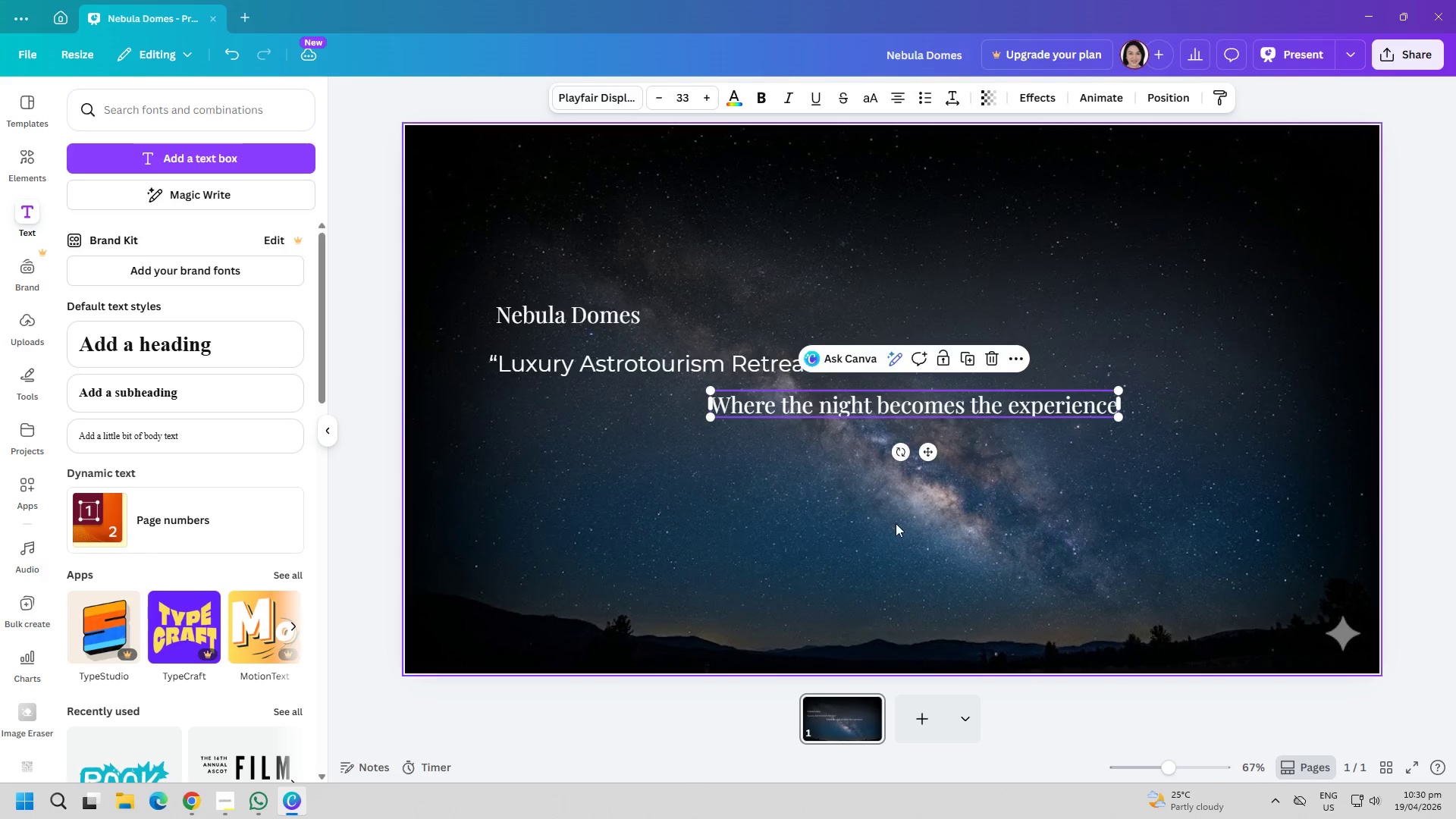 
left_click([896, 523])
 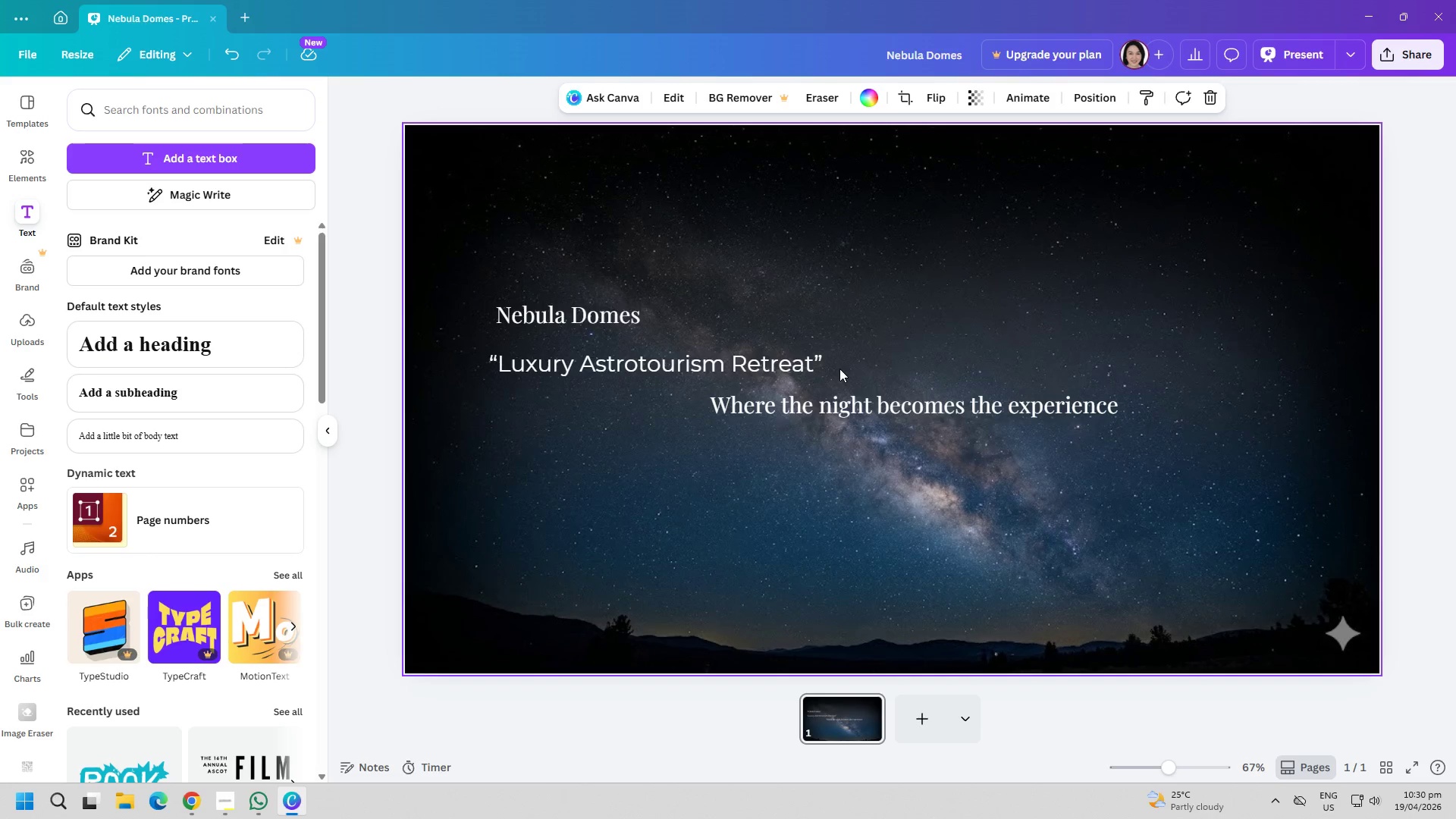 
double_click([839, 403])
 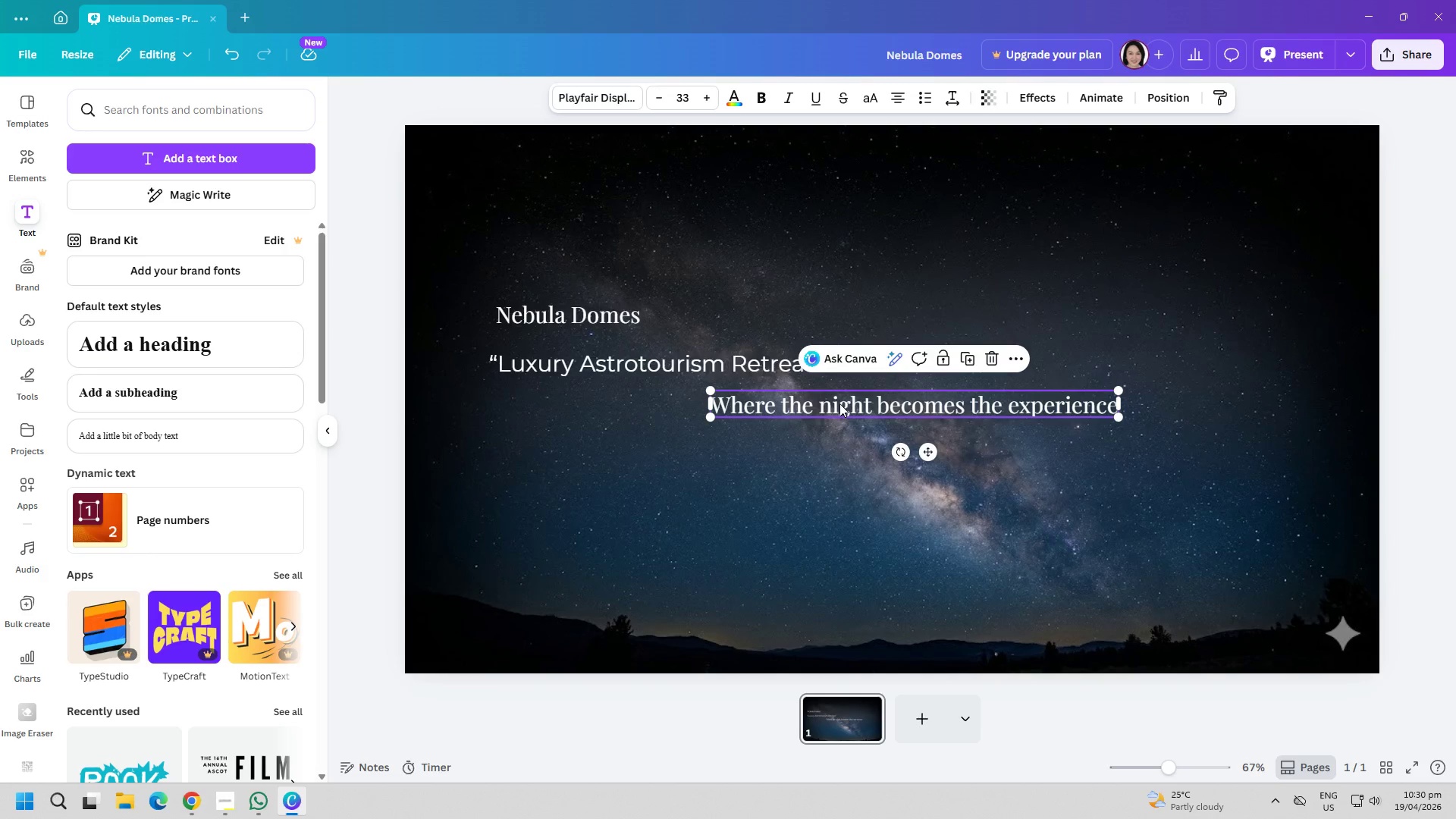 
double_click([839, 403])
 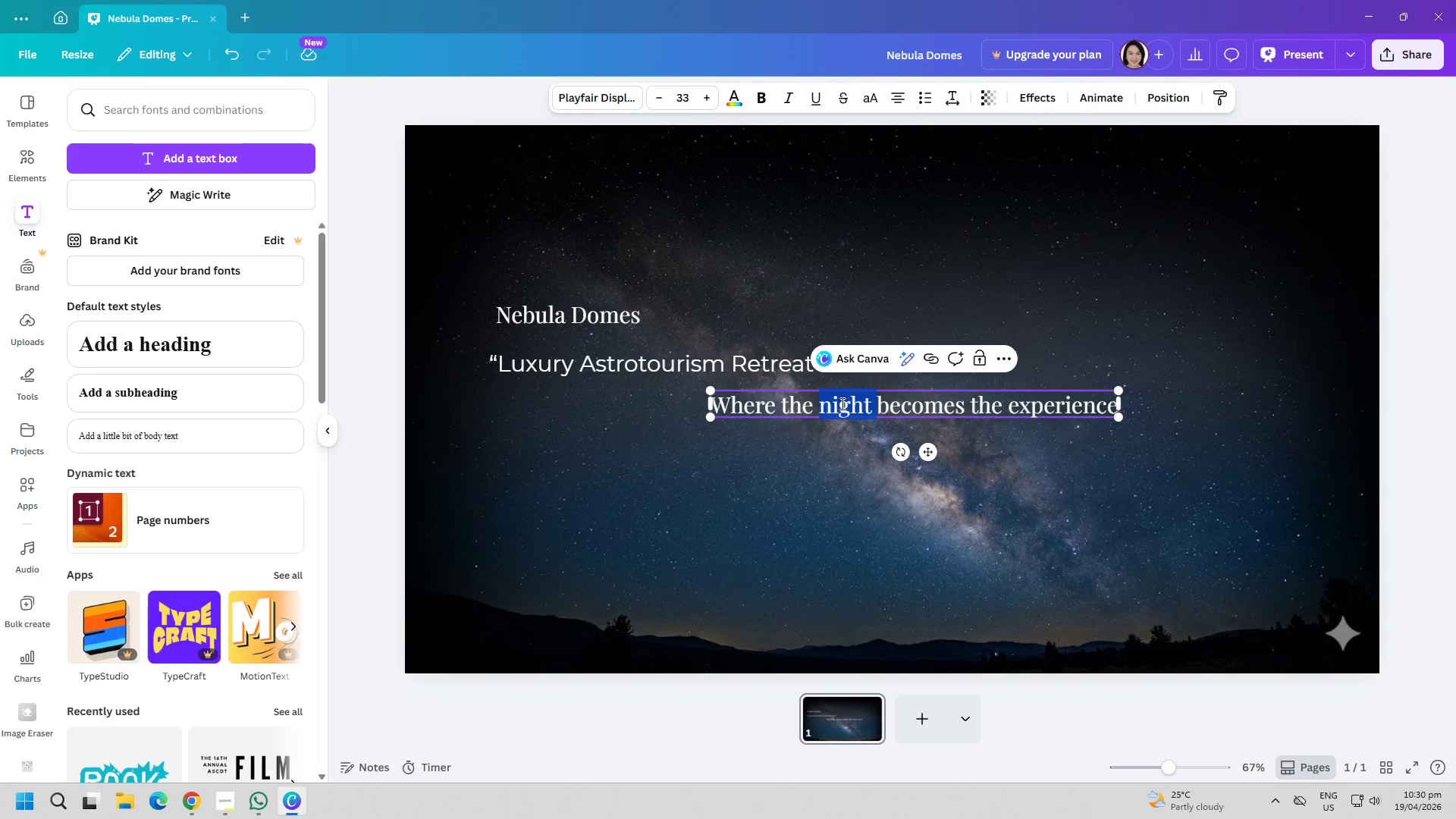 
triple_click([841, 403])
 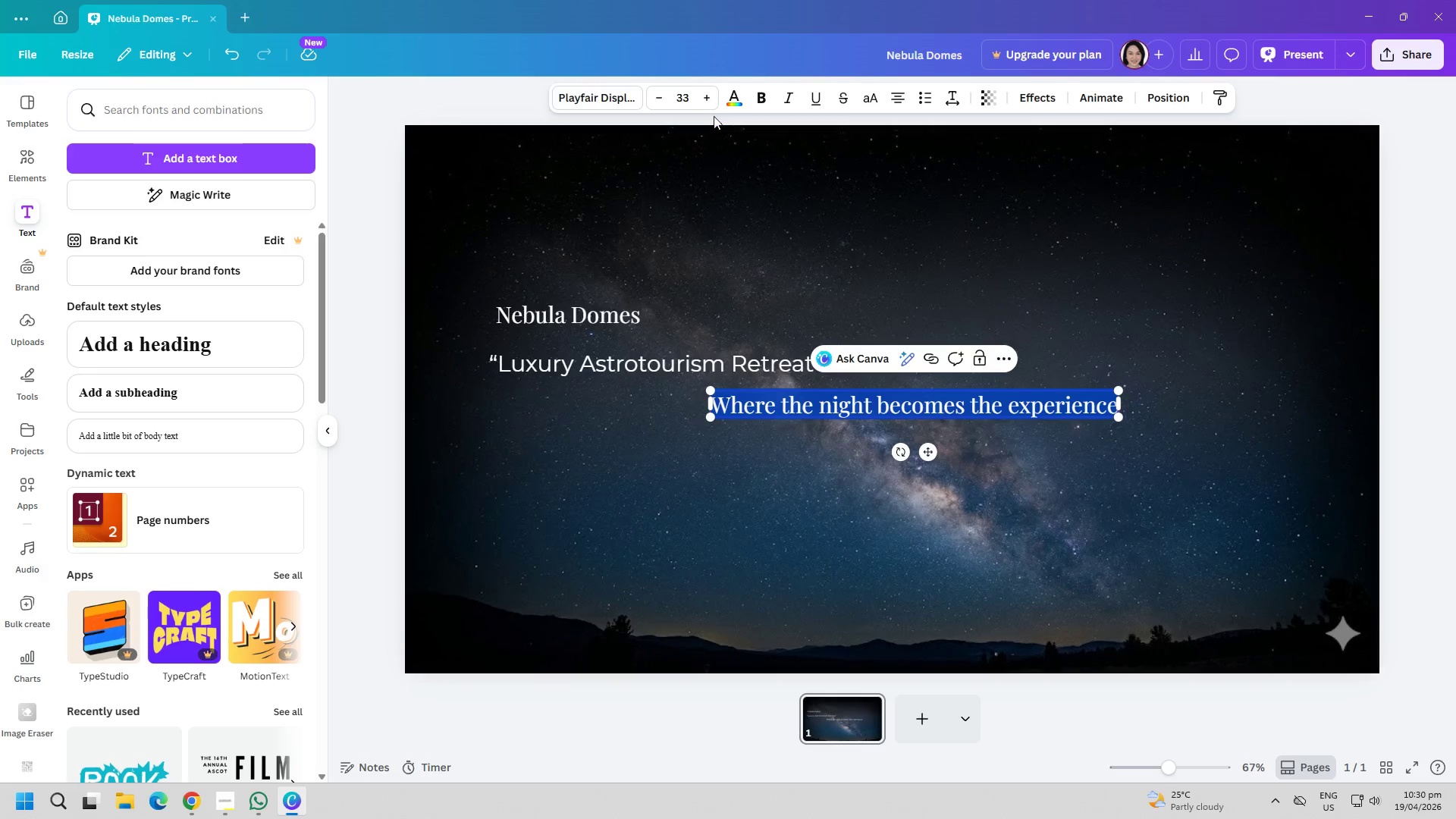 
left_click([708, 100])
 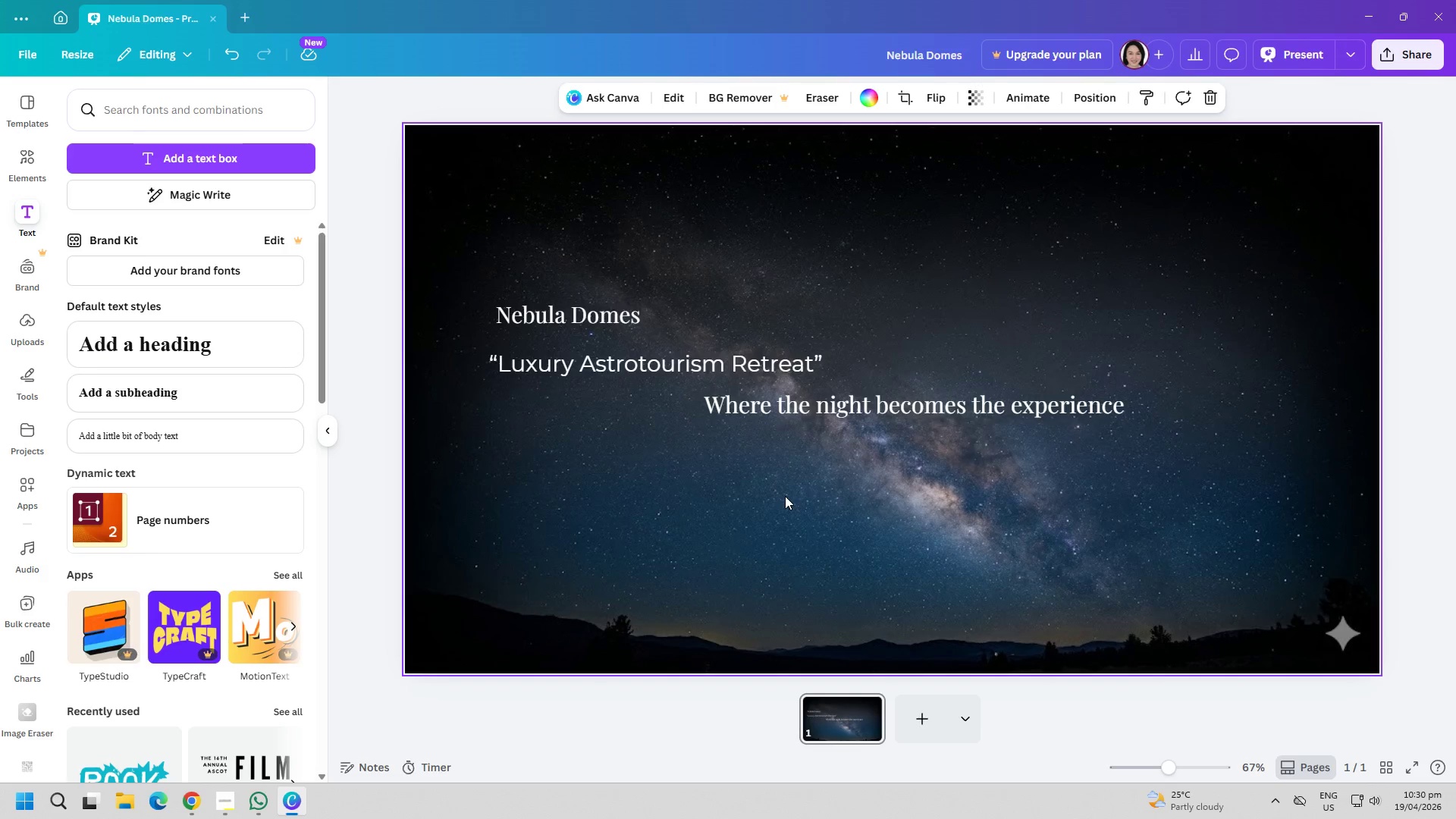 
left_click_drag(start_coordinate=[599, 317], to_coordinate=[579, 264])
 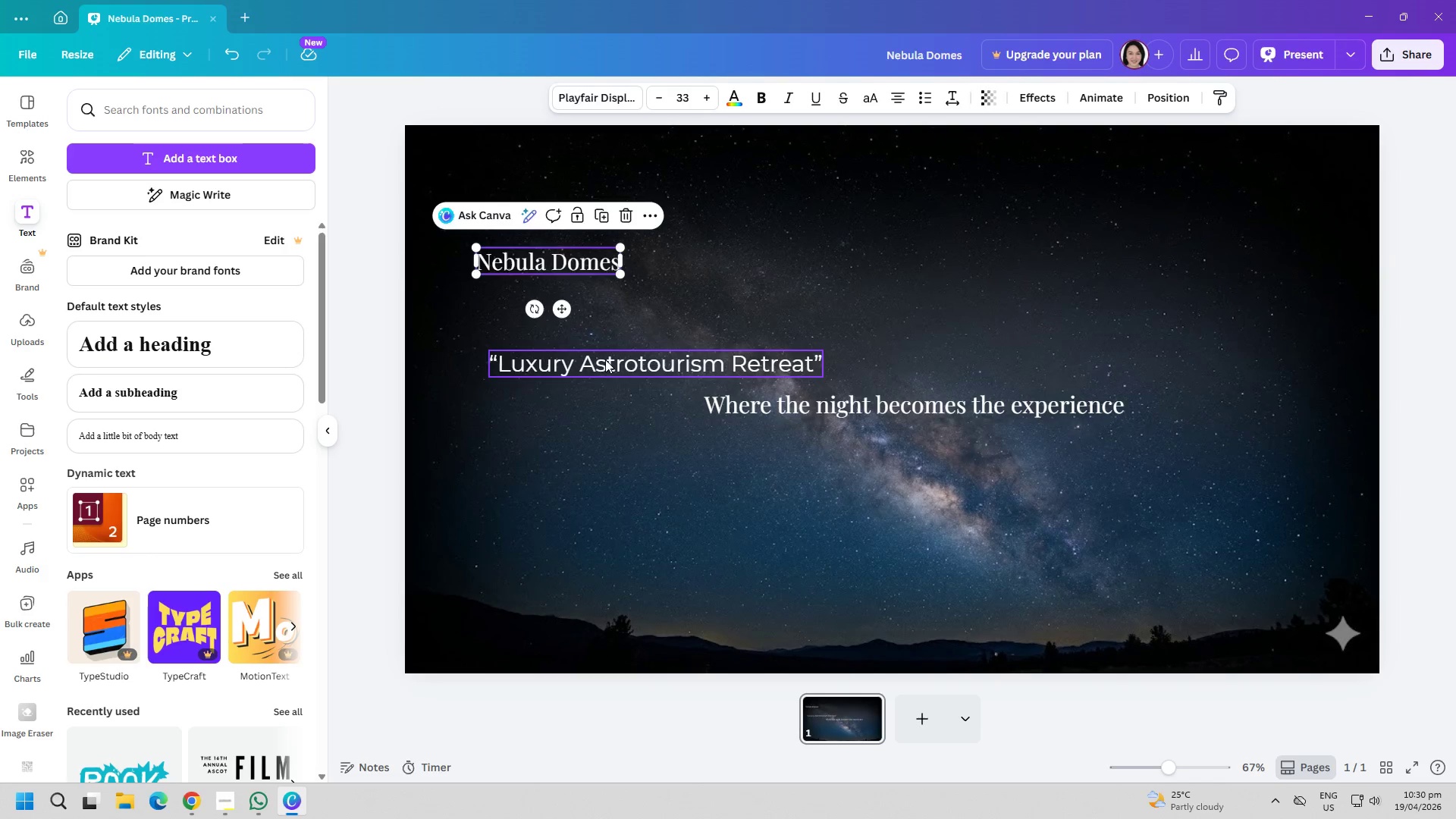 
left_click_drag(start_coordinate=[605, 359], to_coordinate=[592, 348])
 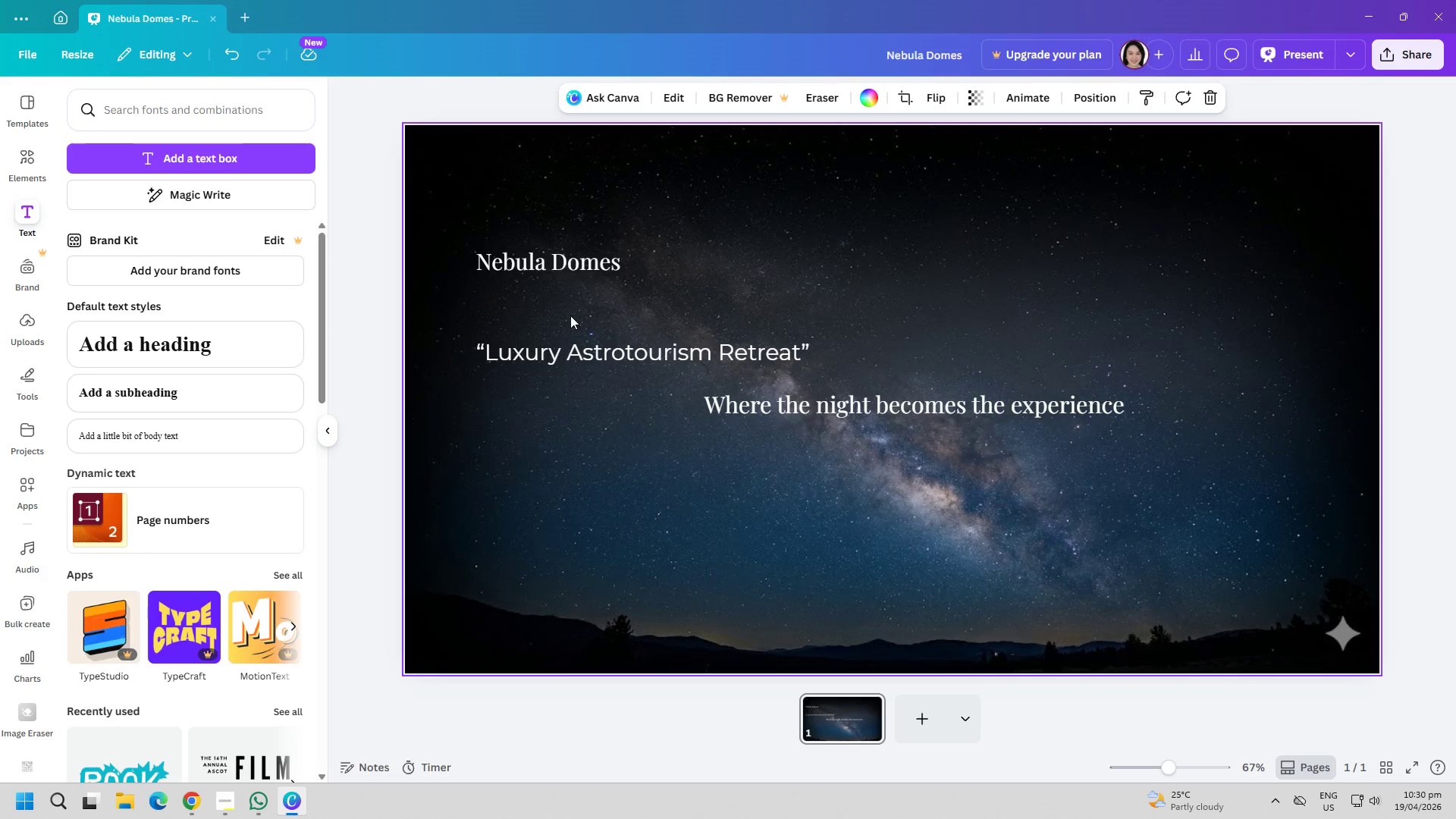 
left_click_drag(start_coordinate=[563, 254], to_coordinate=[566, 278])
 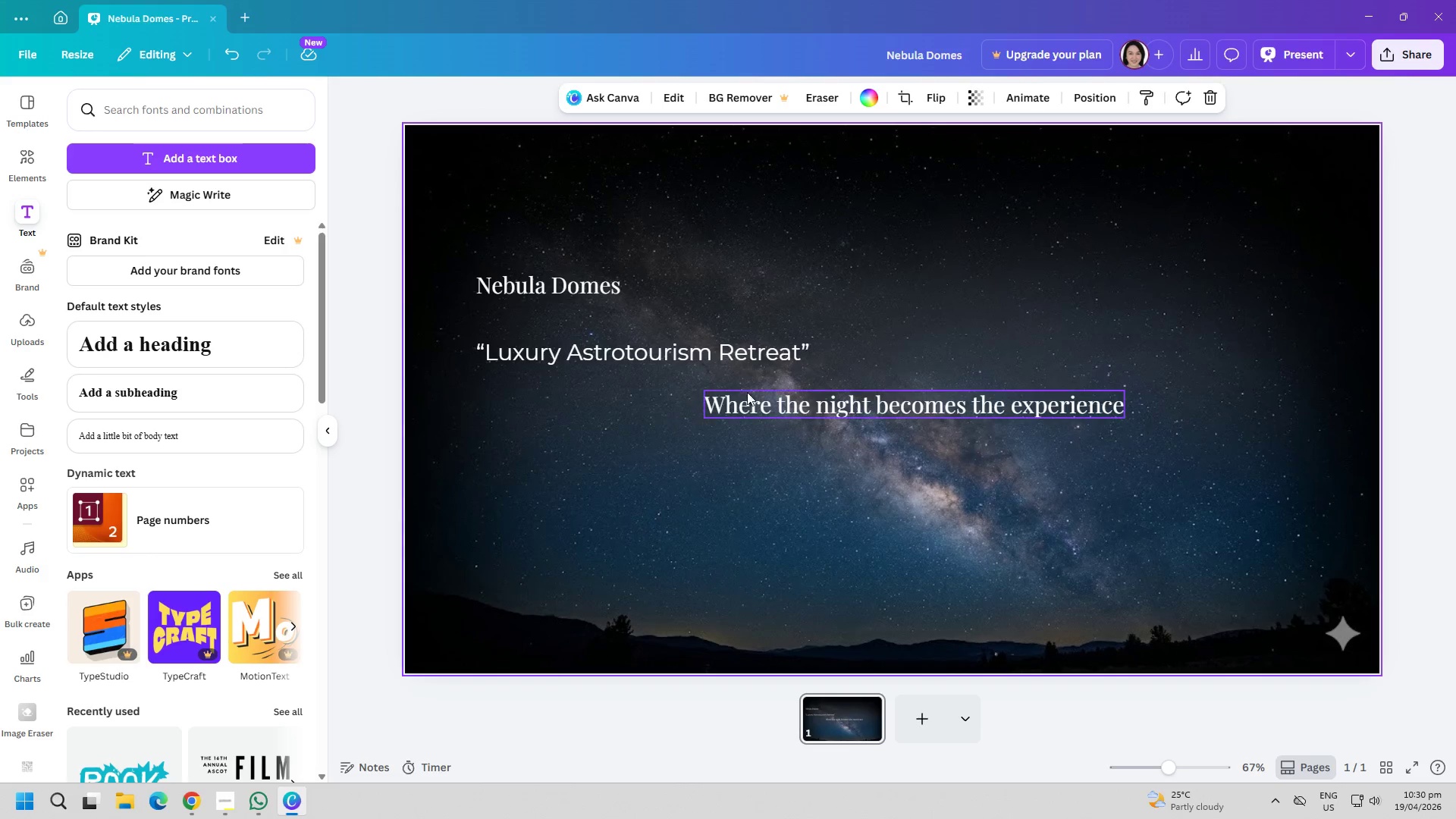 
left_click_drag(start_coordinate=[776, 395], to_coordinate=[773, 421])
 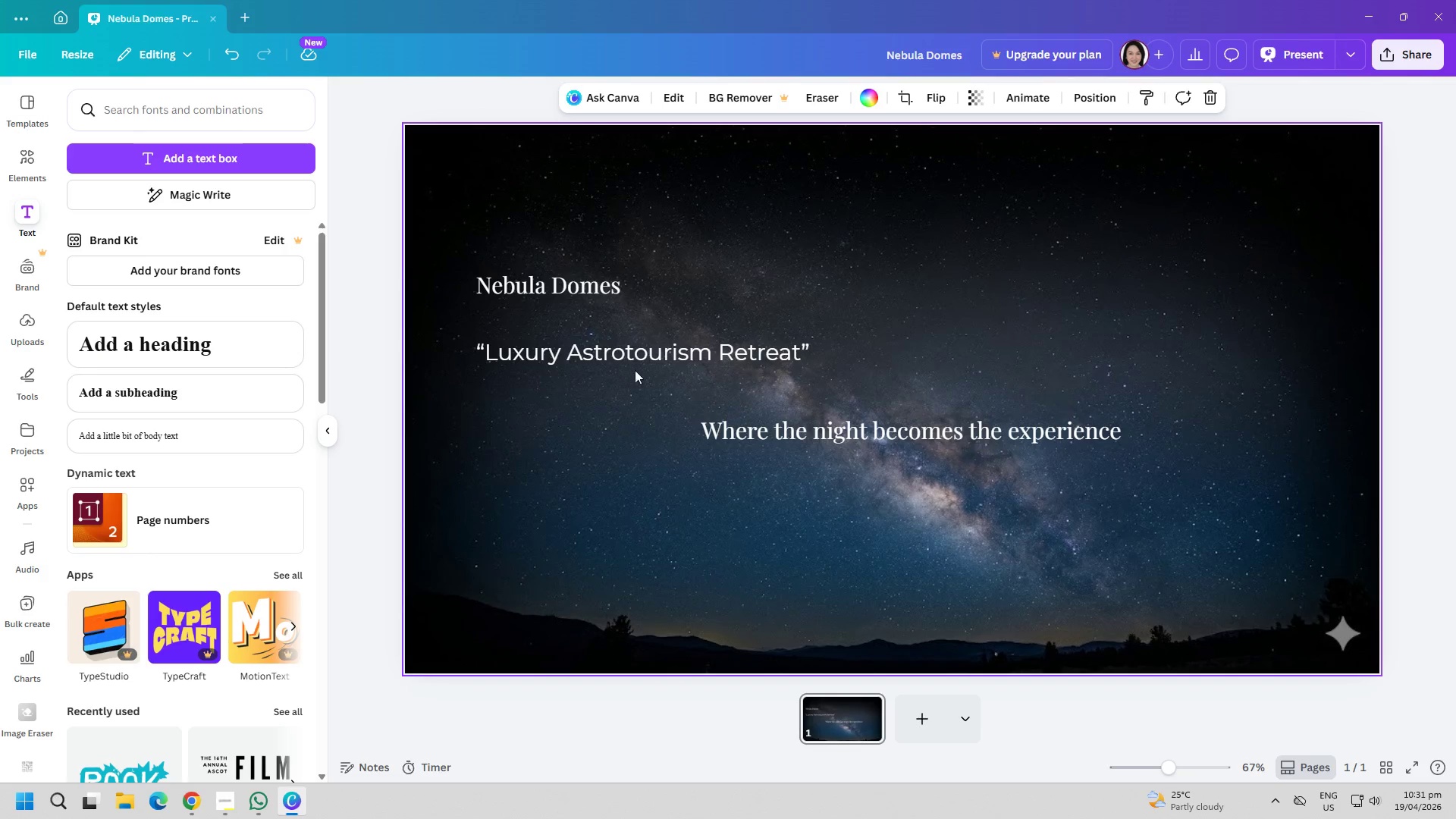 
left_click_drag(start_coordinate=[636, 355], to_coordinate=[653, 373])
 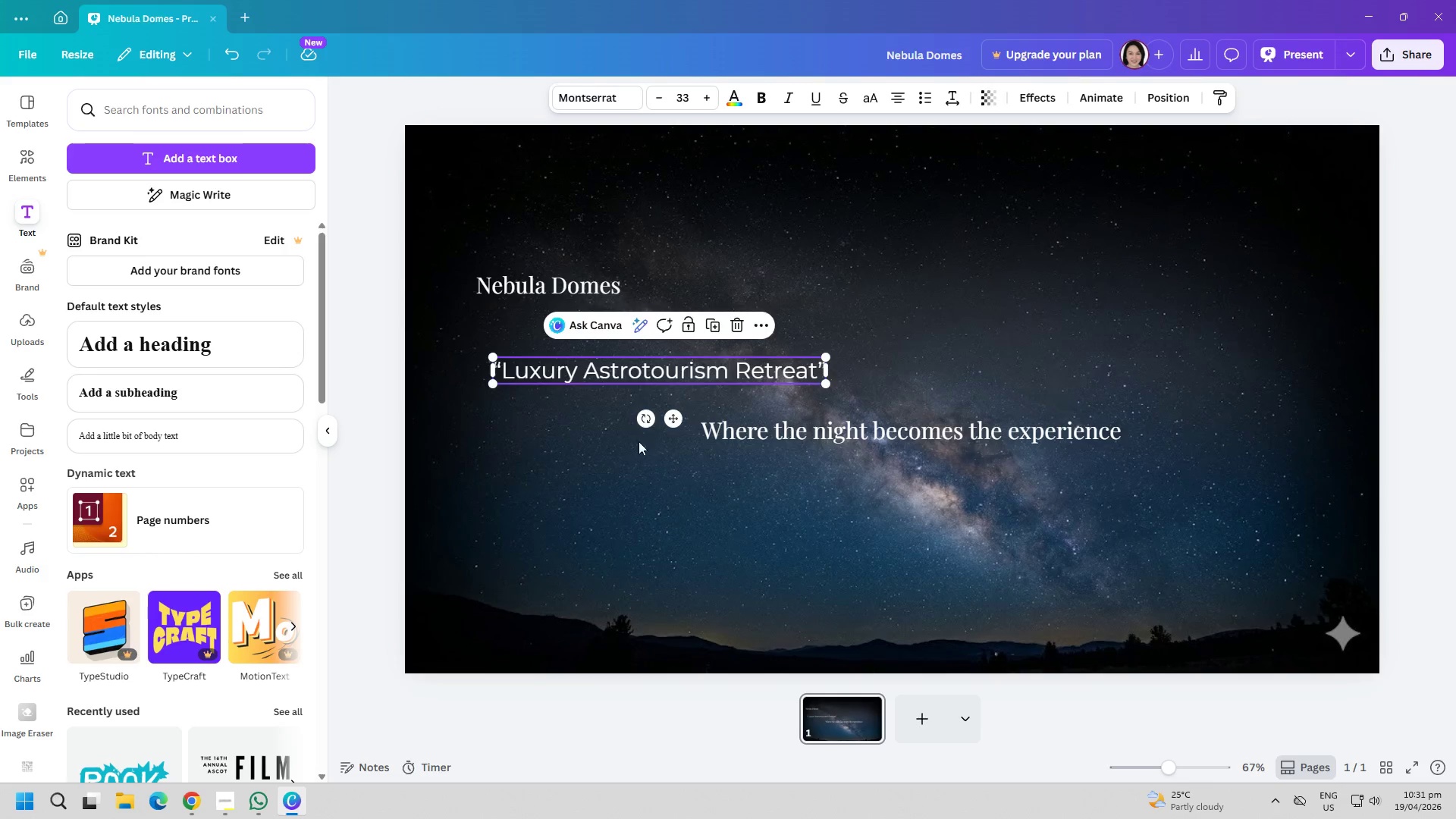 
left_click_drag(start_coordinate=[639, 441], to_coordinate=[641, 450])
 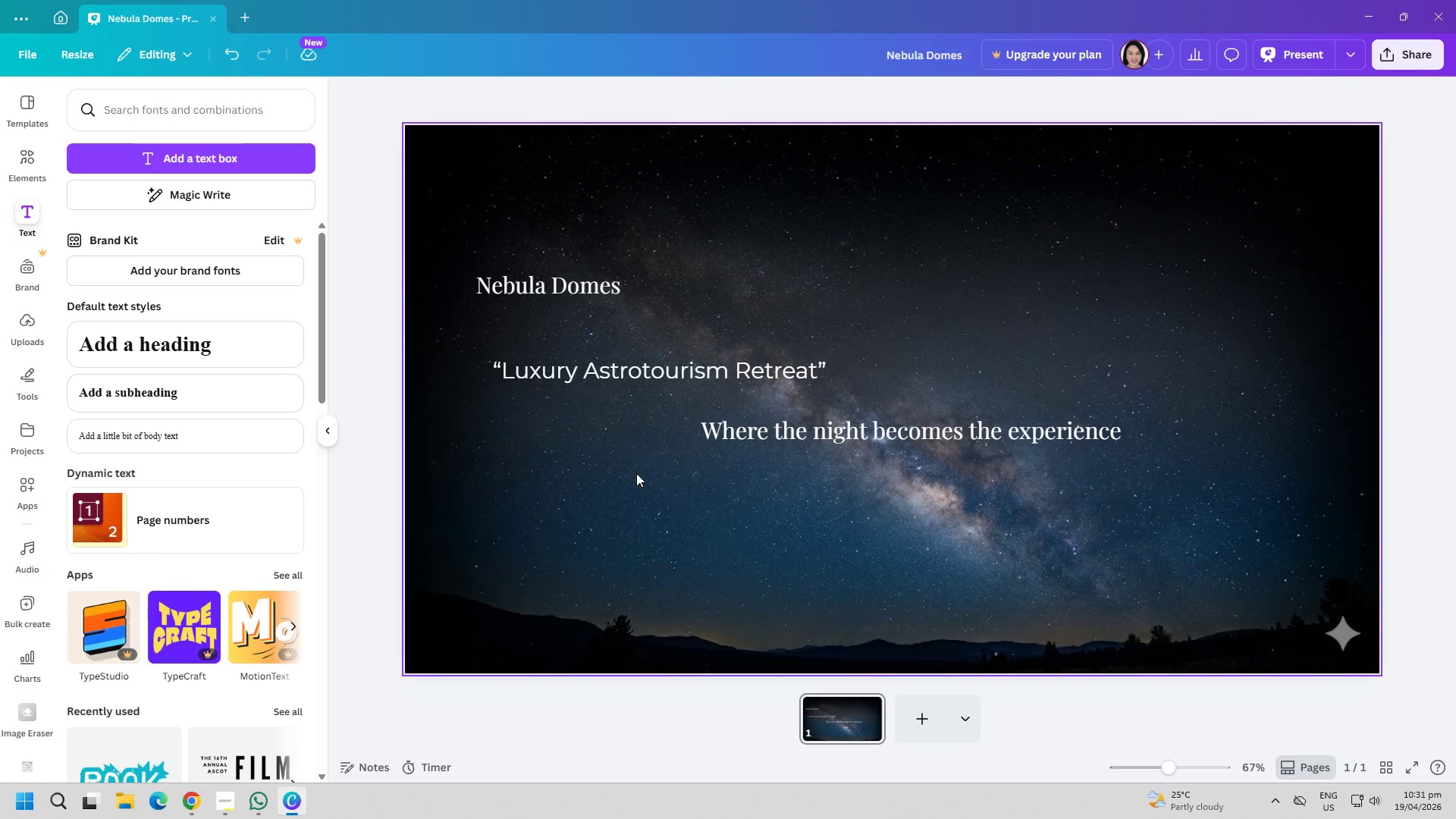 
wait(24.52)
 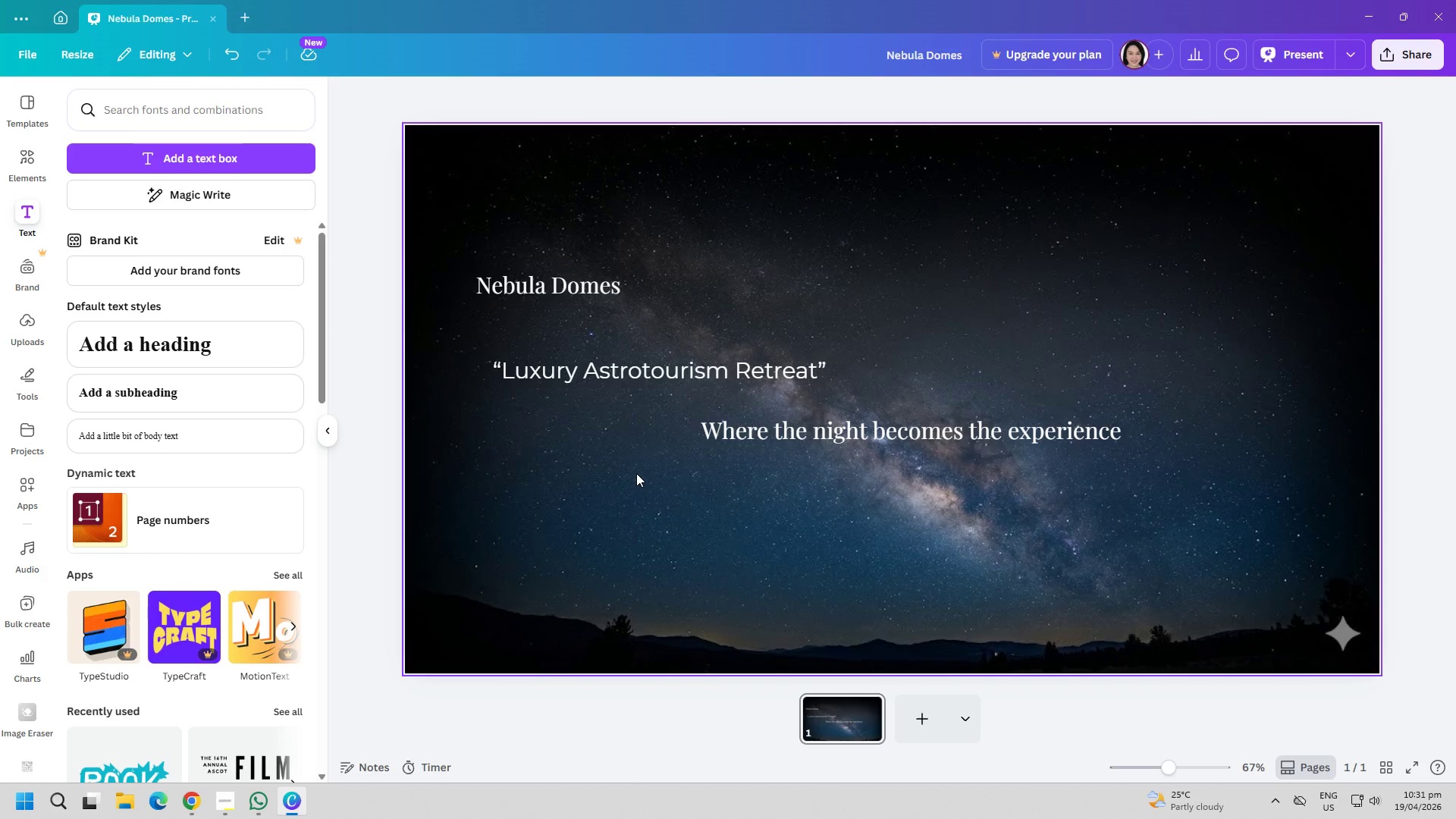 
left_click([927, 721])
 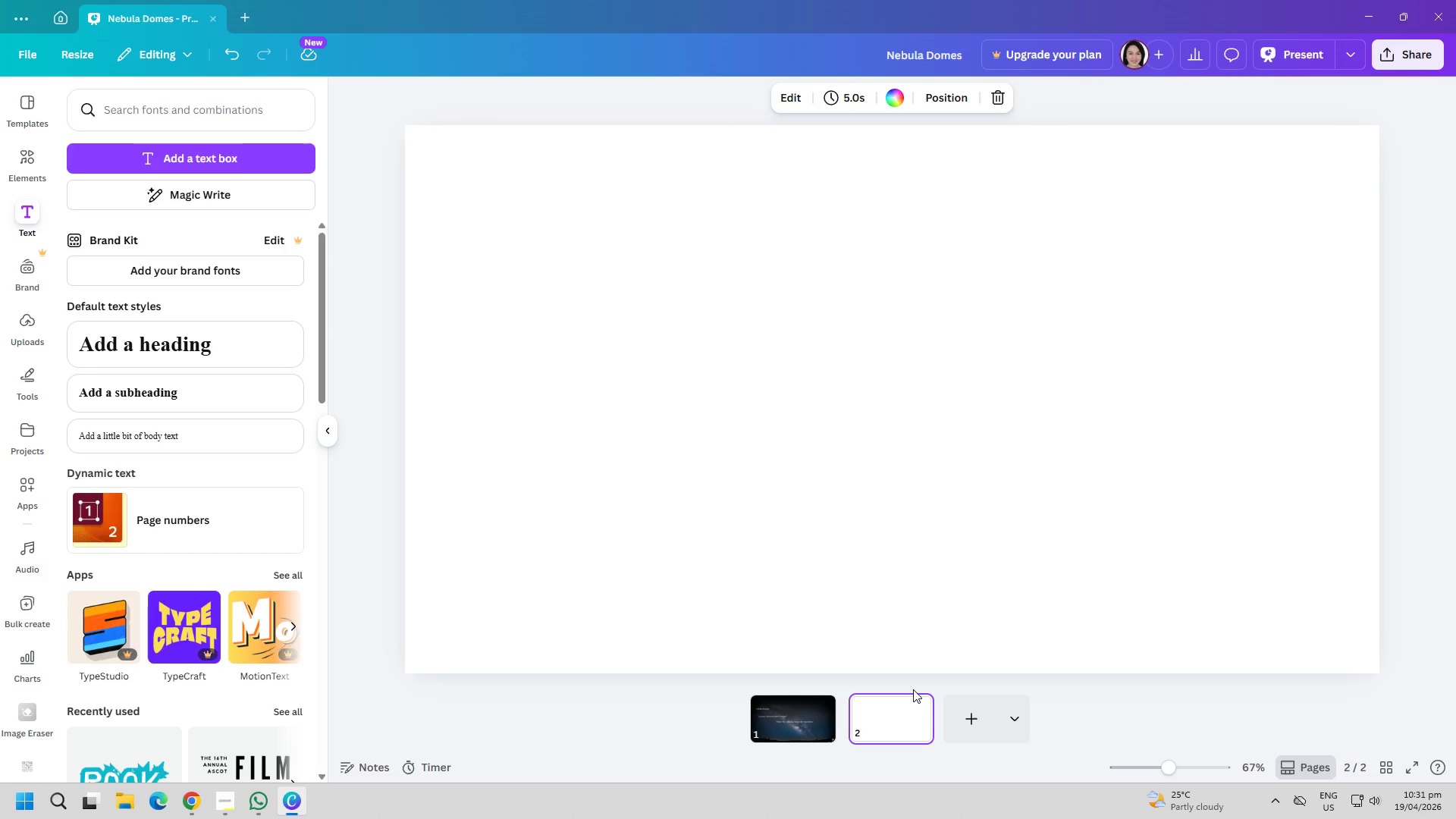 
left_click([641, 472])
 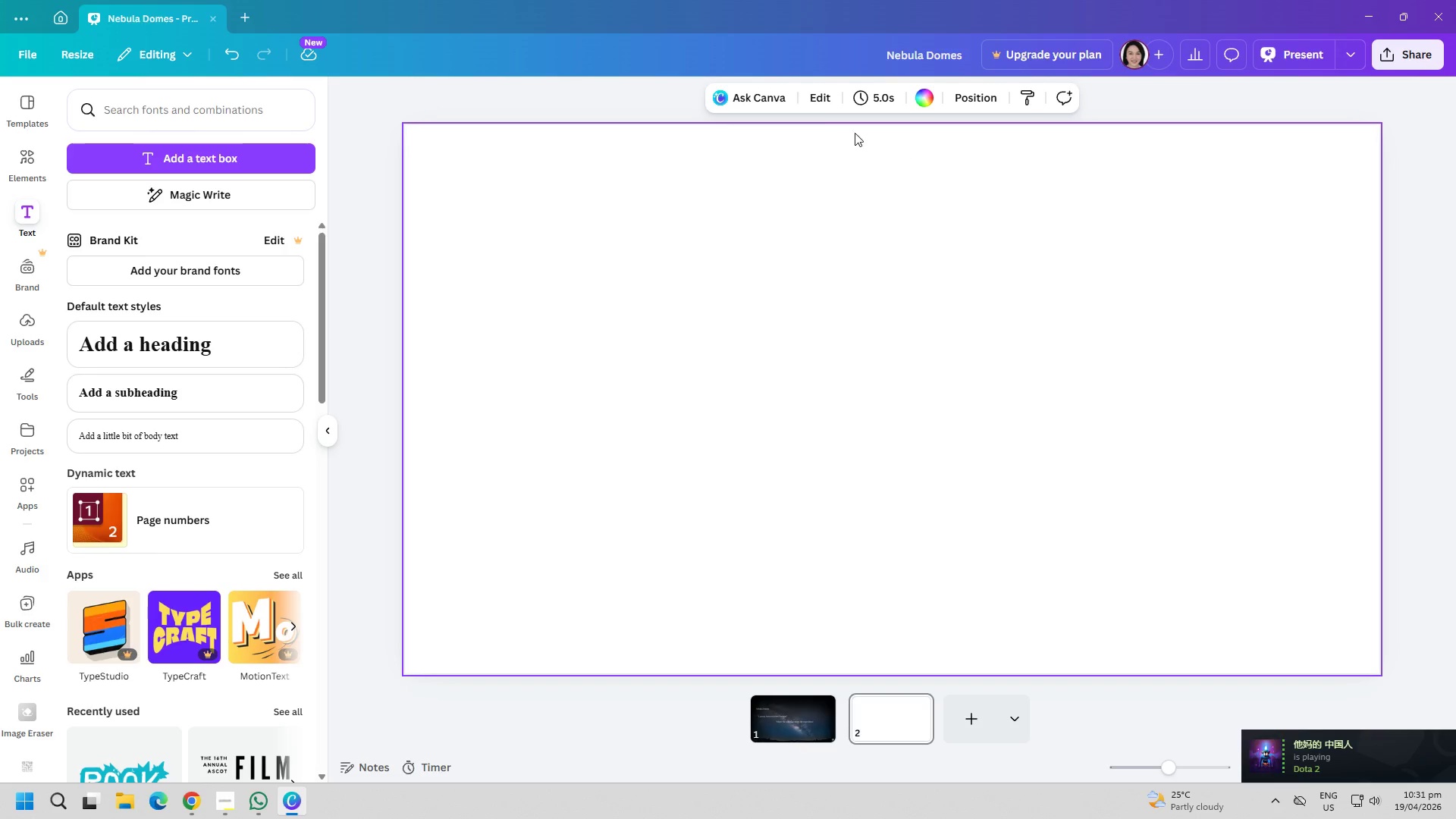 
left_click([919, 105])
 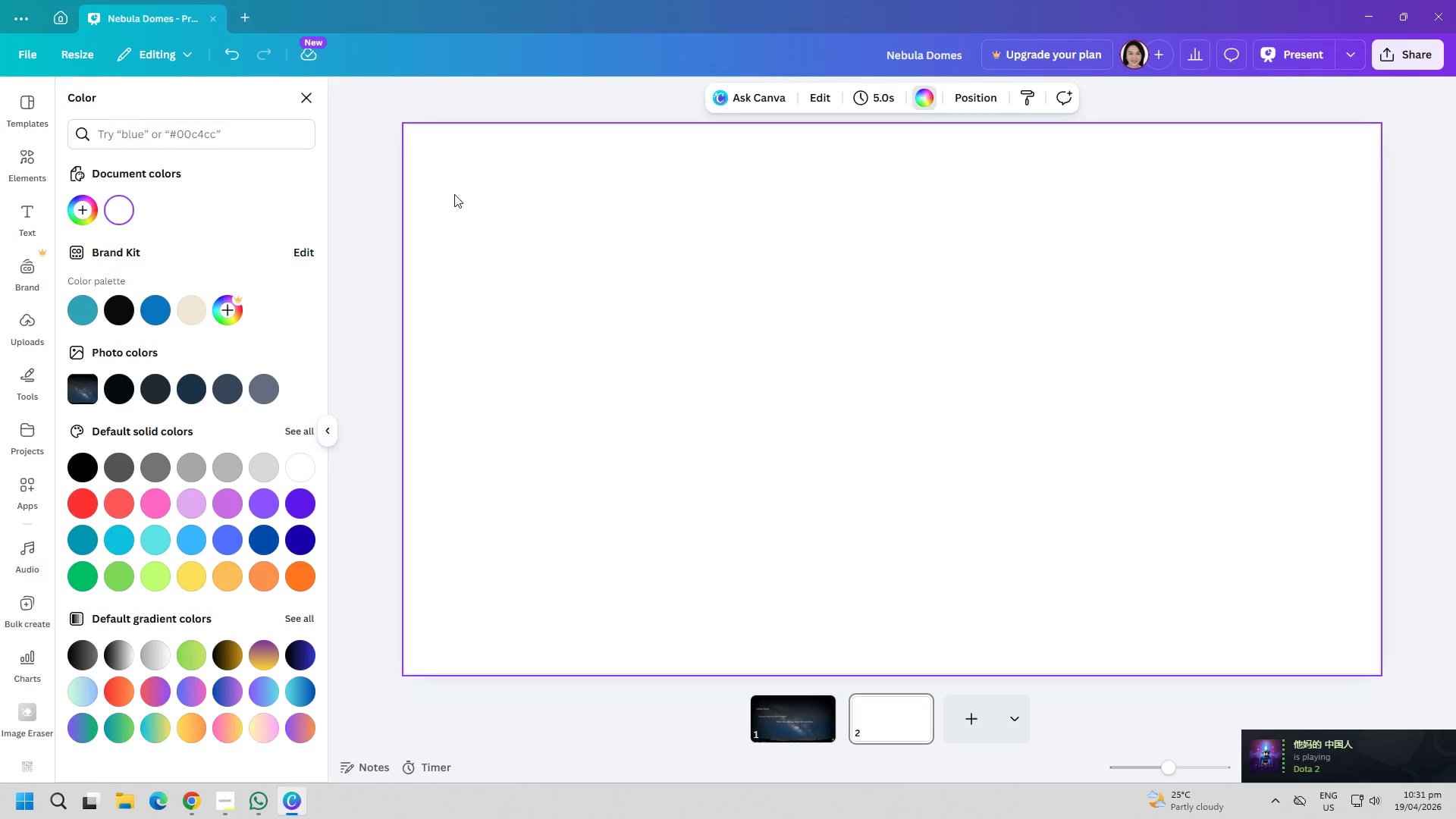 
left_click([236, 141])
 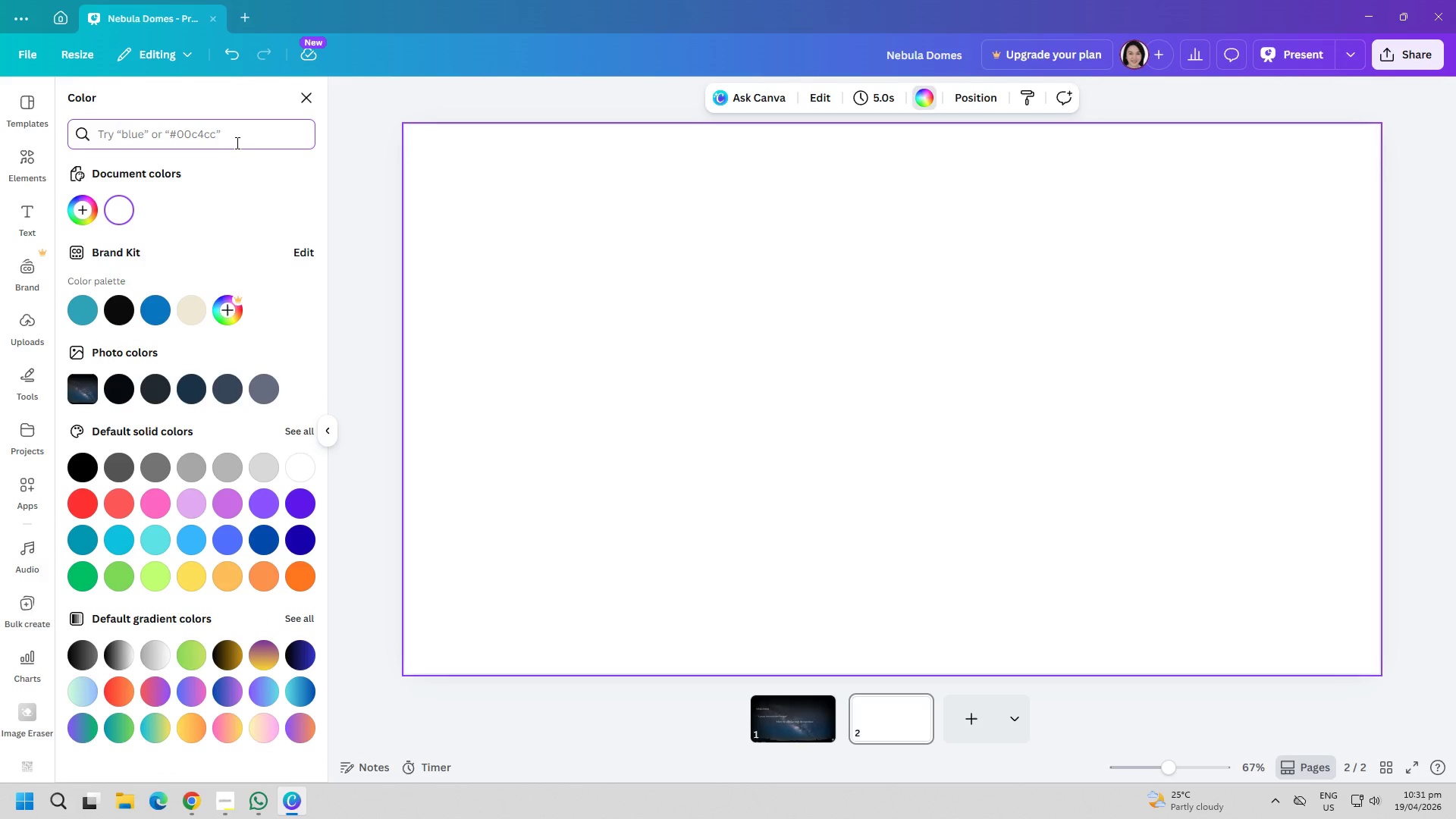 
type(charcoal)
 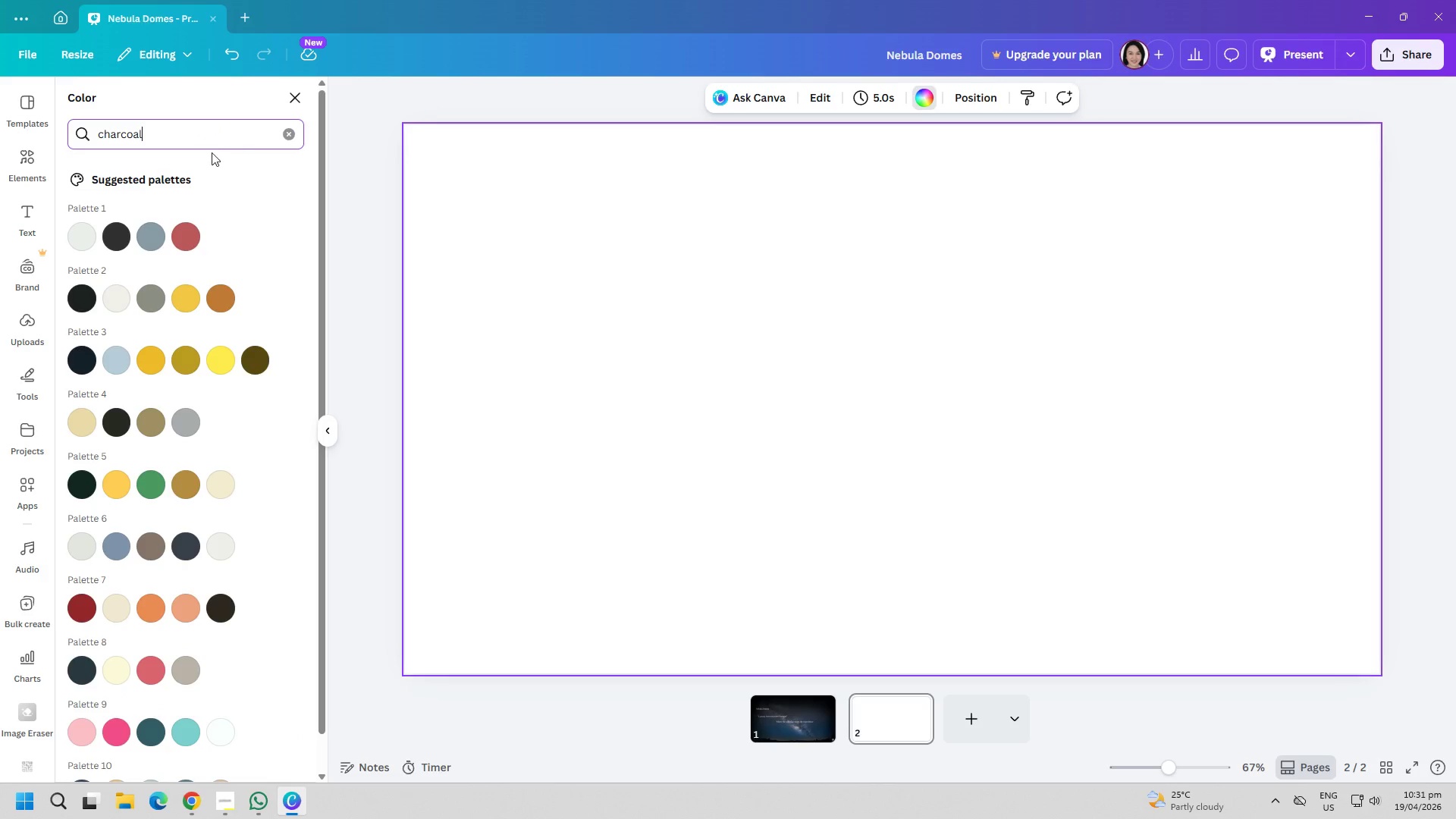 
left_click([120, 243])
 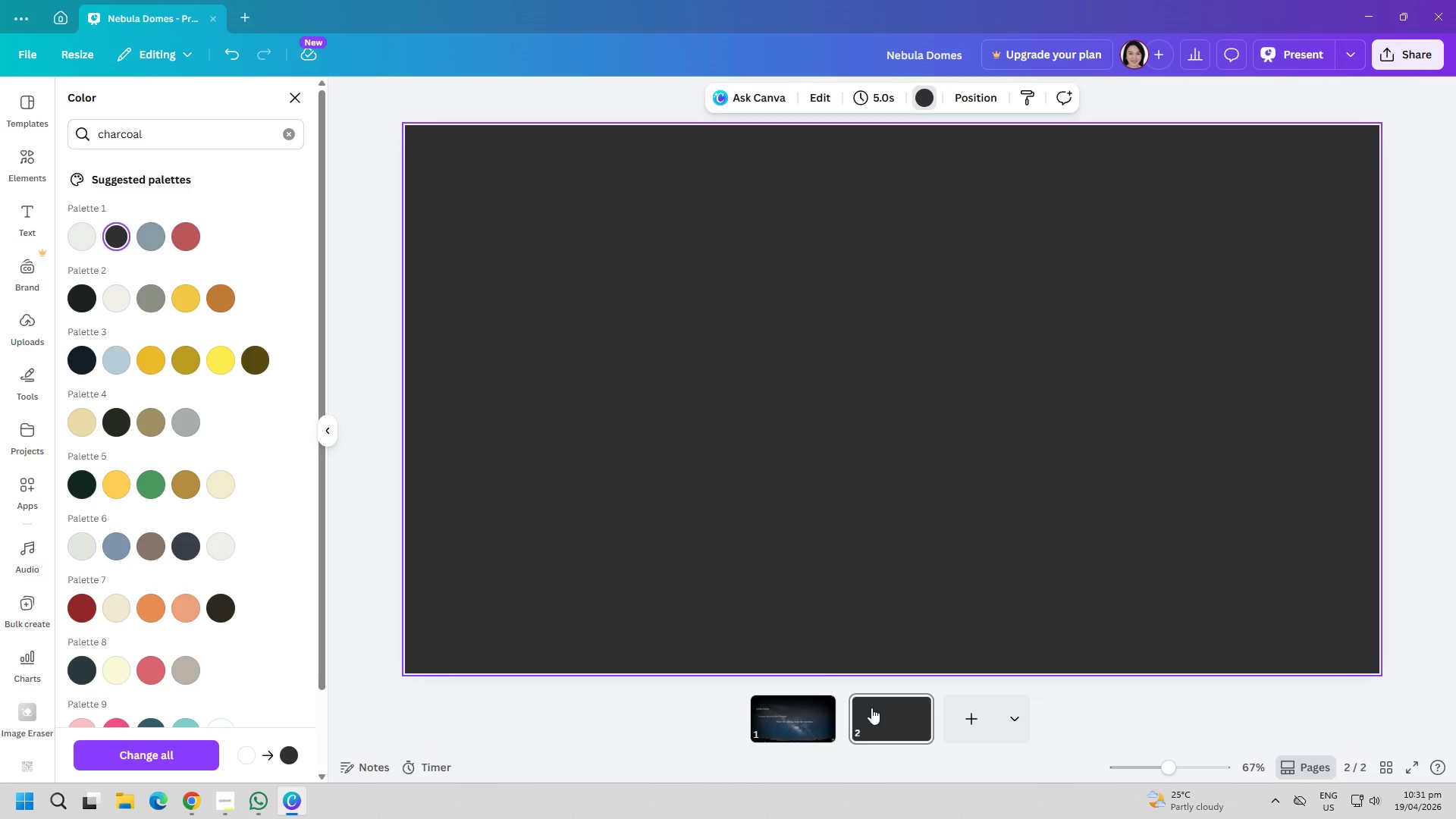 
left_click([971, 728])
 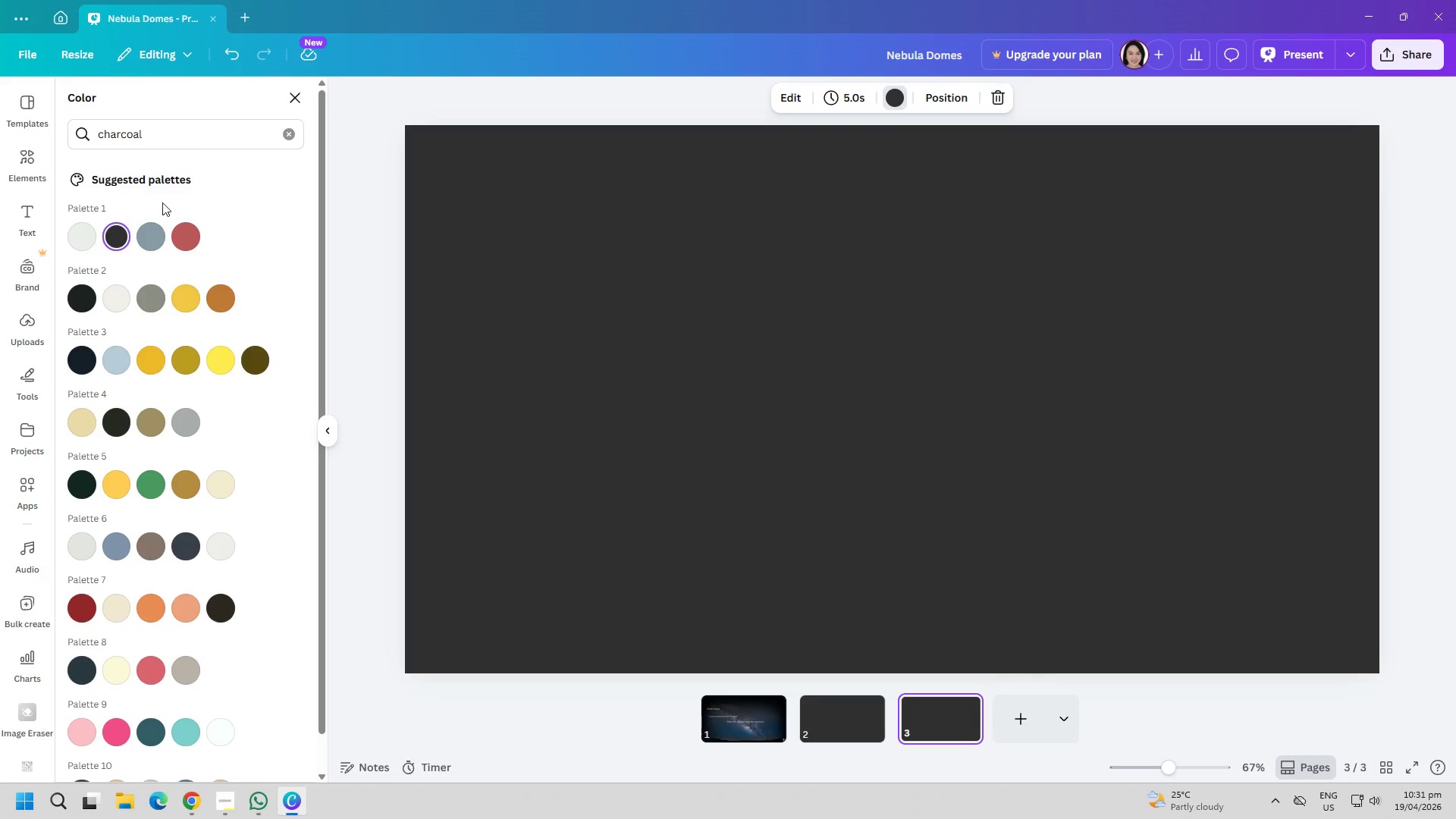 
wait(5.16)
 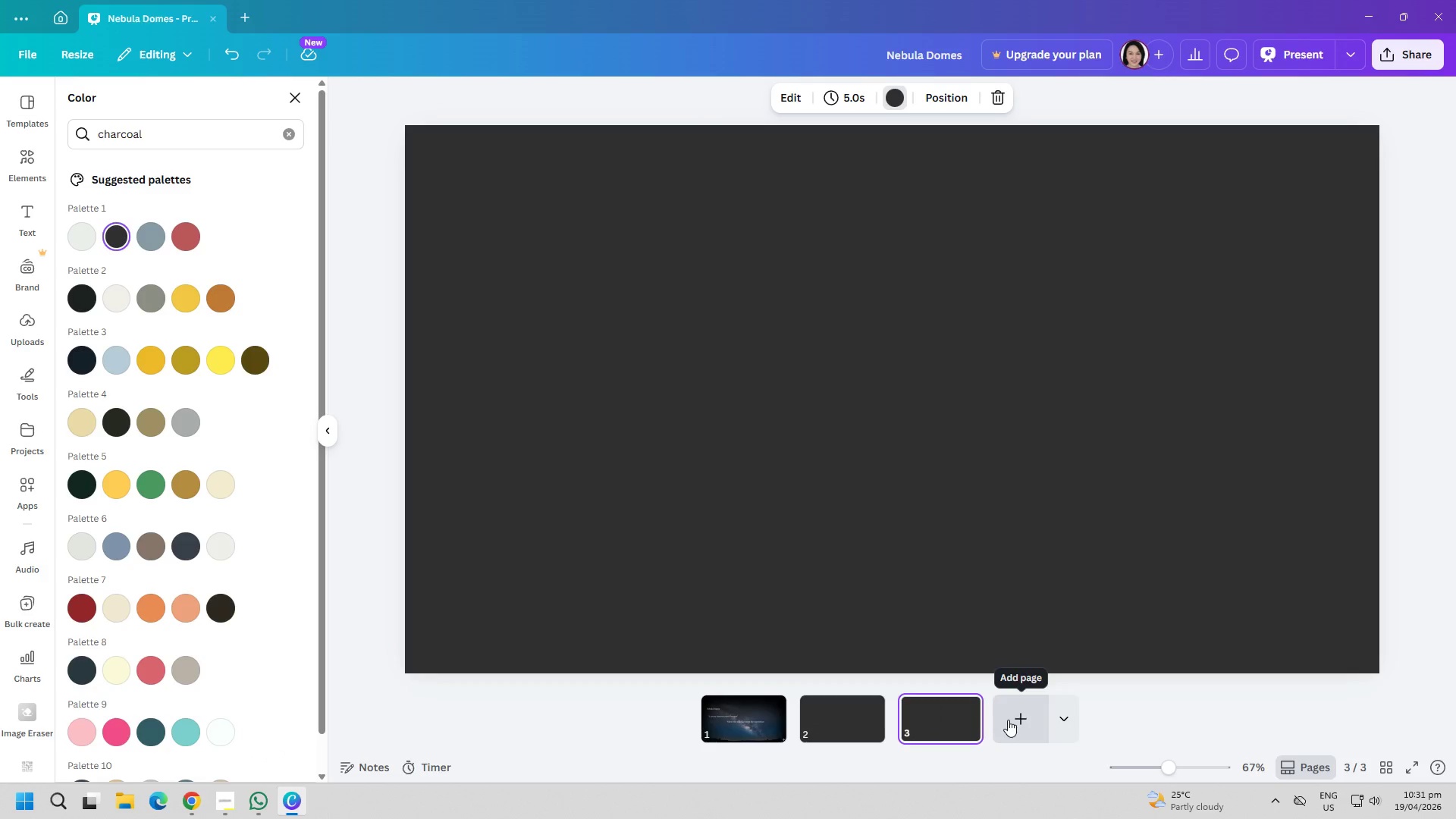 
double_click([199, 136])
 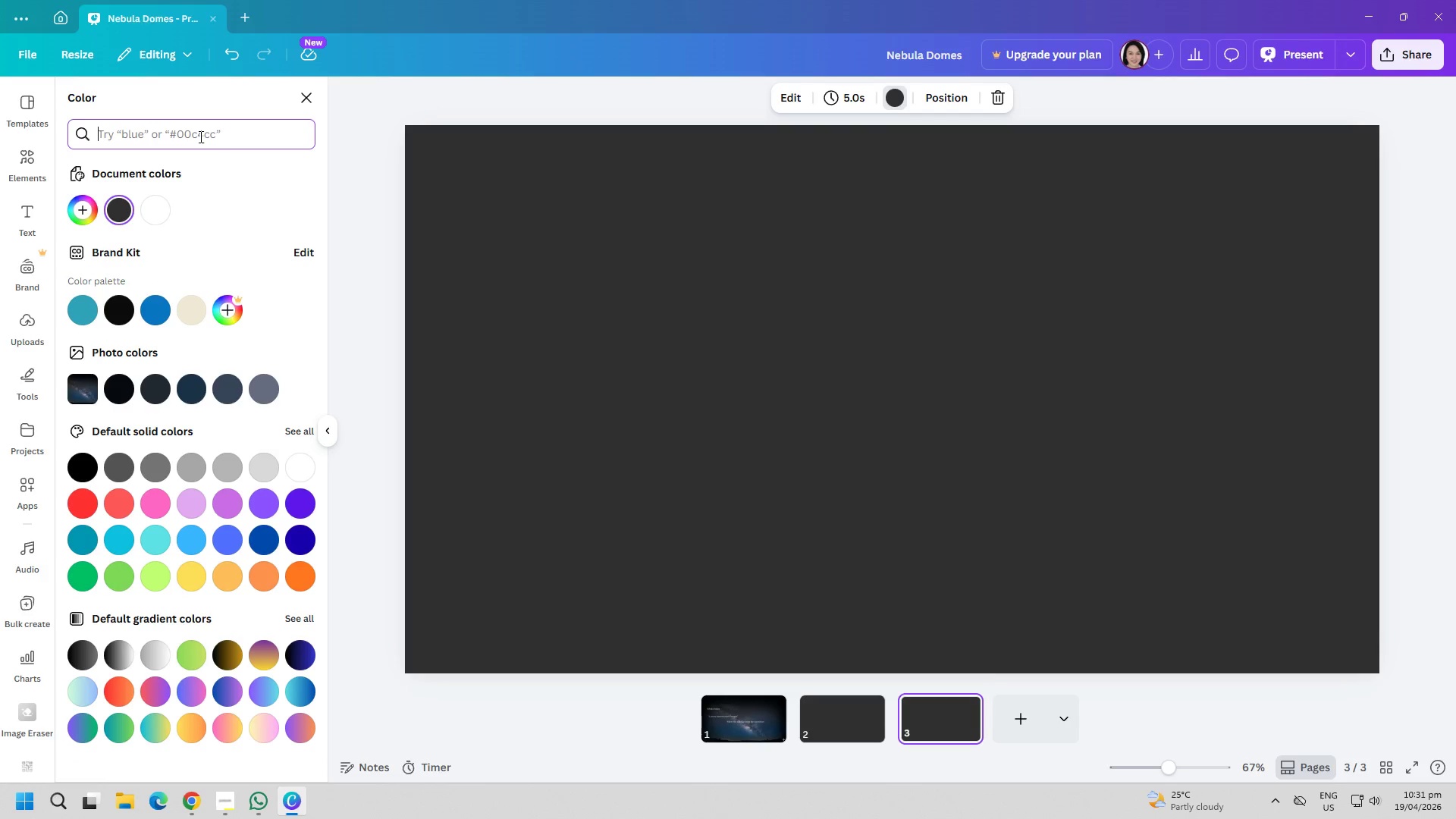 
type(deep indigo)
 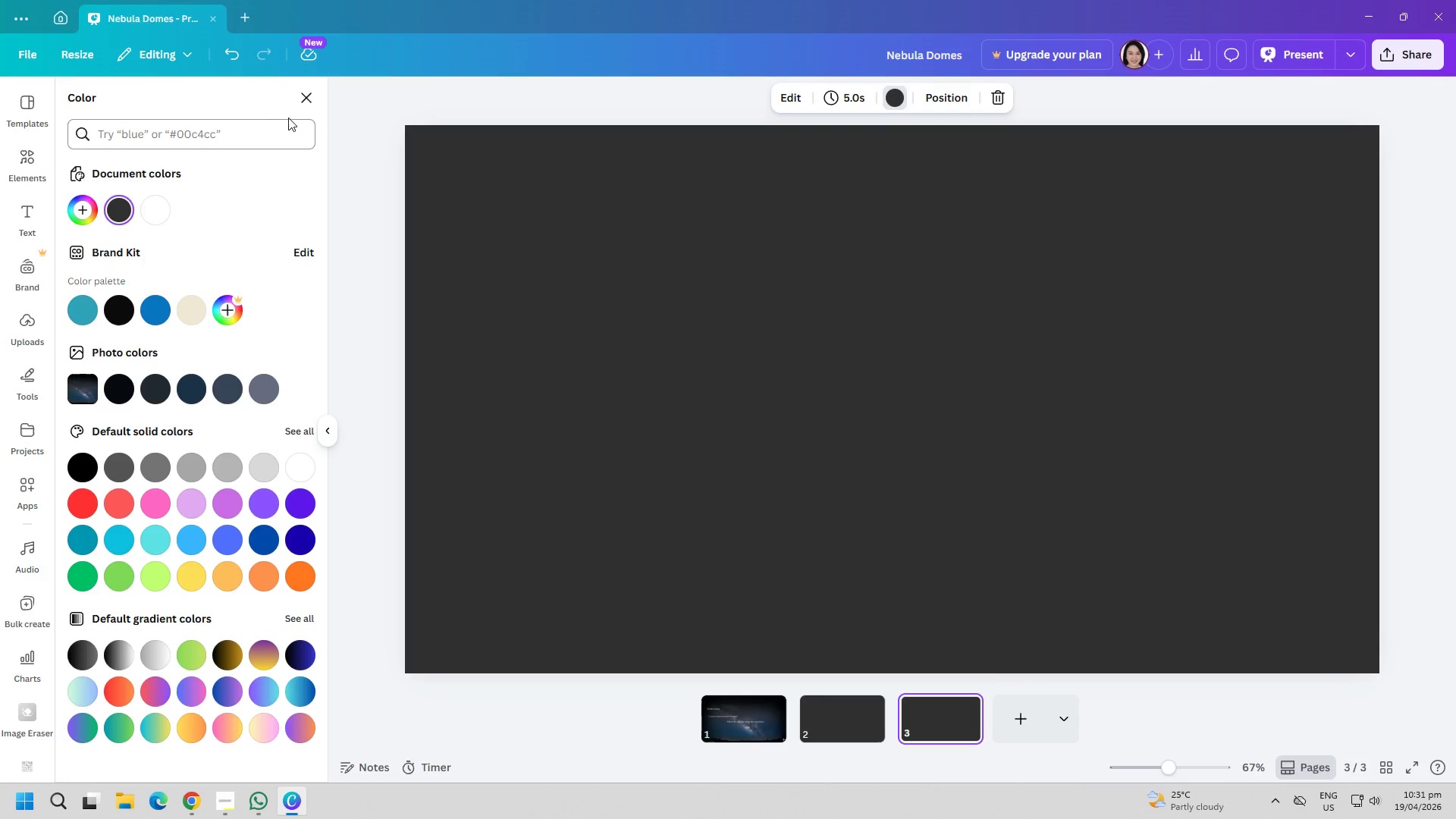 
left_click([818, 387])
 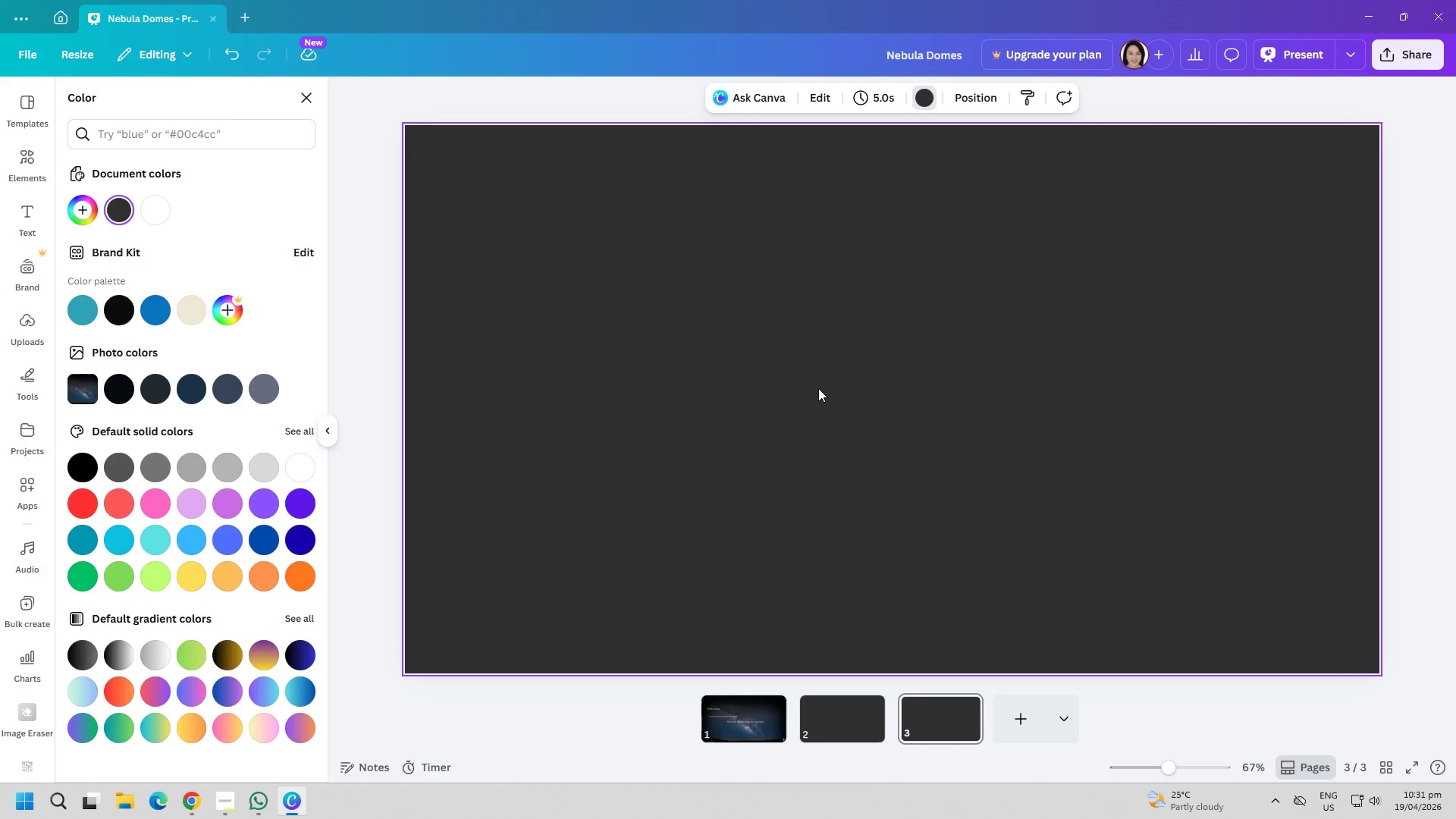 
wait(9.72)
 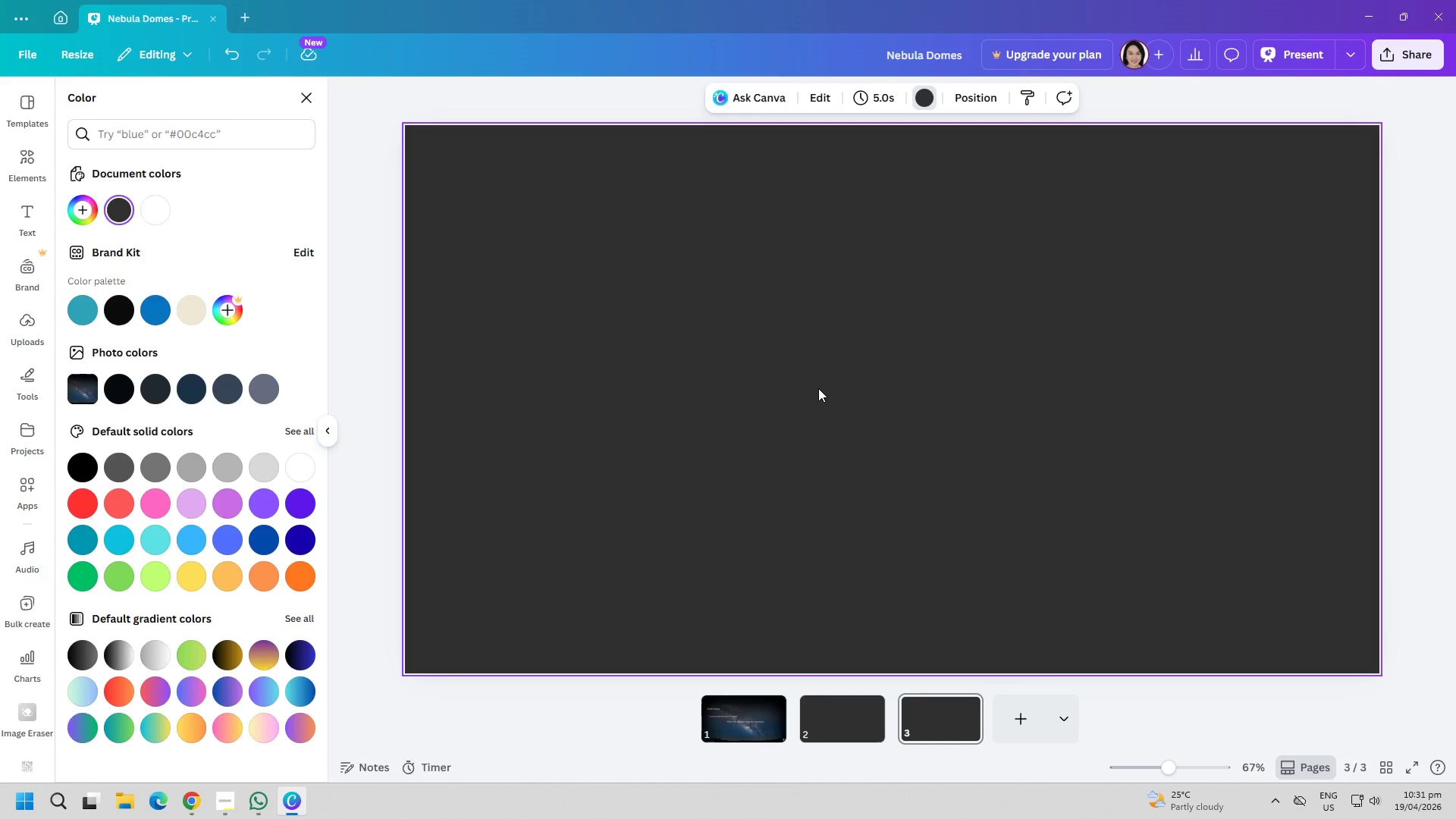 
key(Alt+AltLeft)
 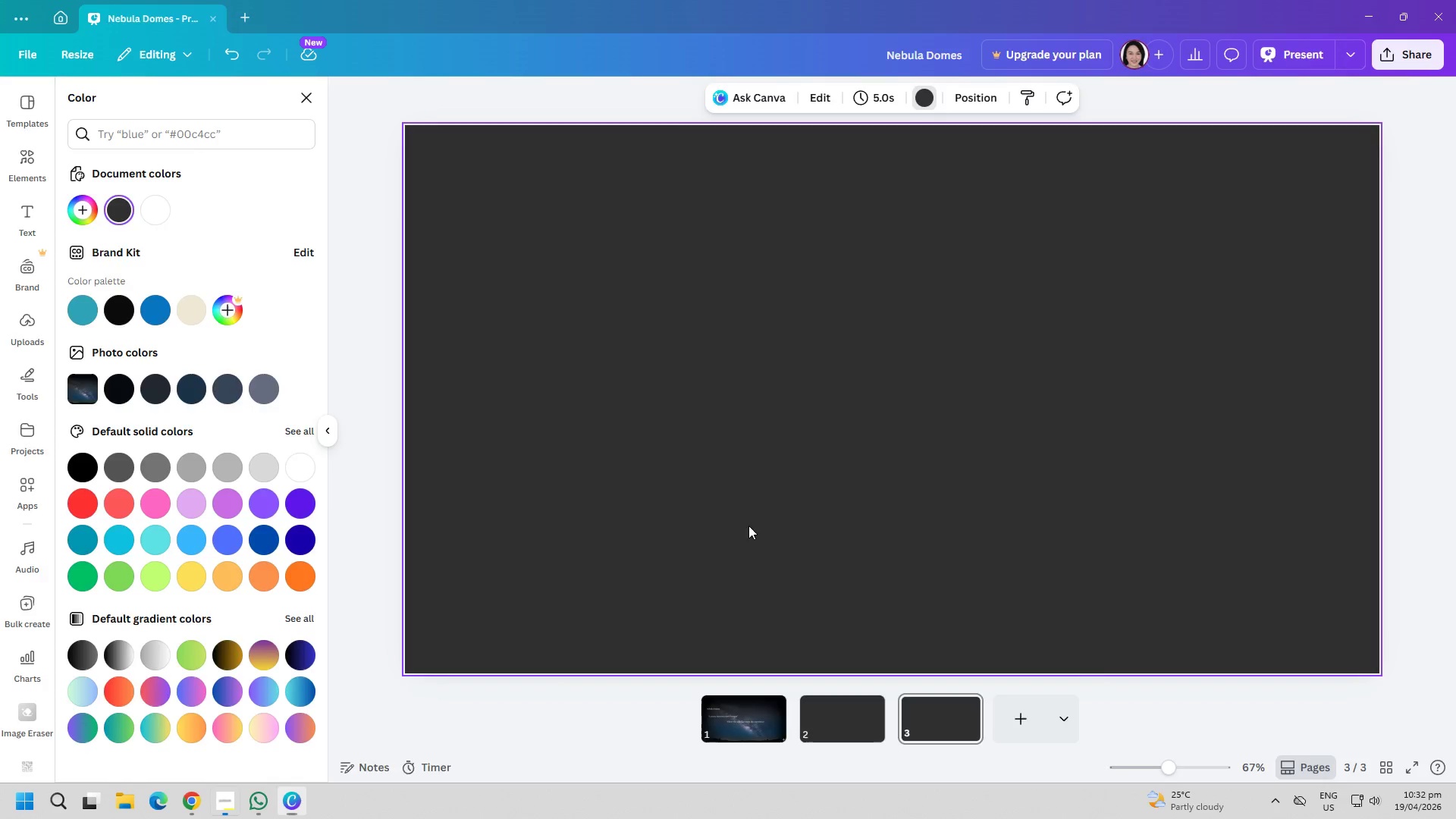 
key(Alt+Tab)